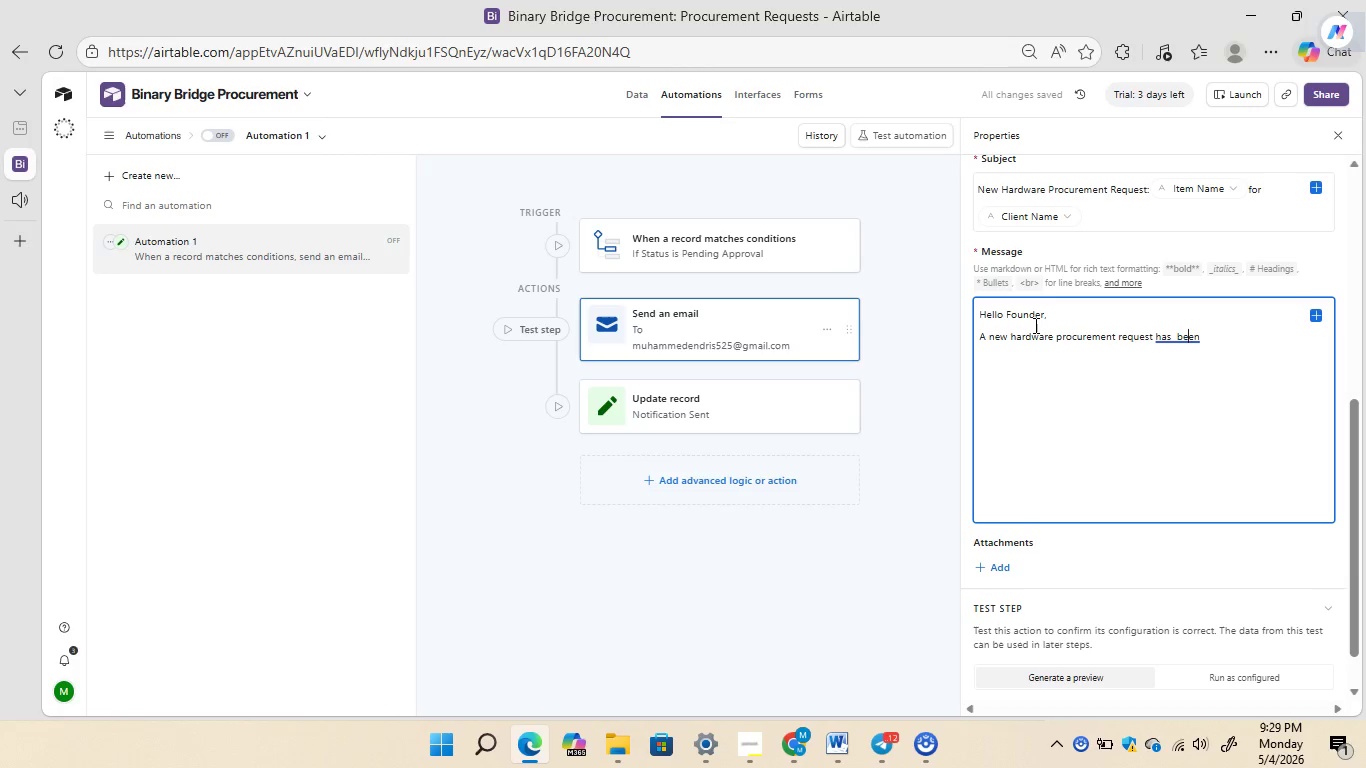 
key(ArrowRight)
 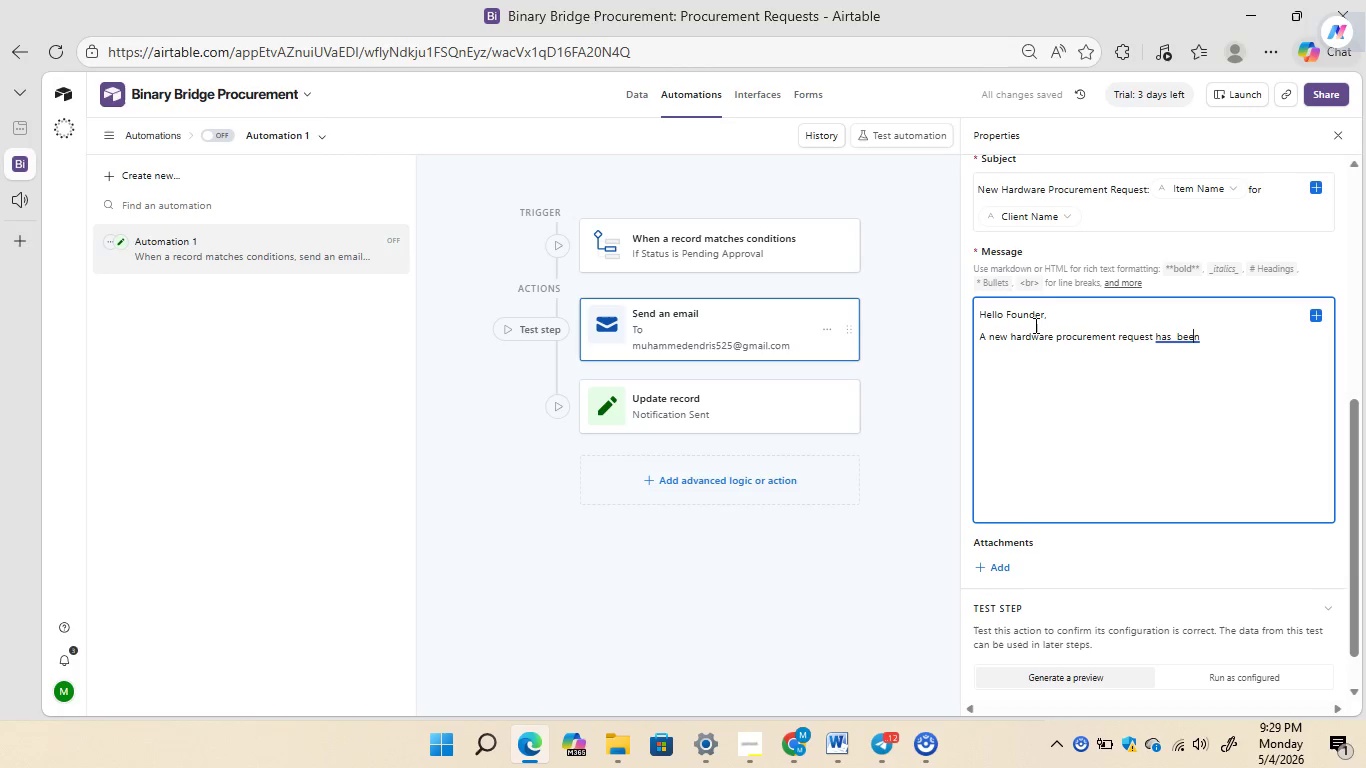 
key(ArrowRight)
 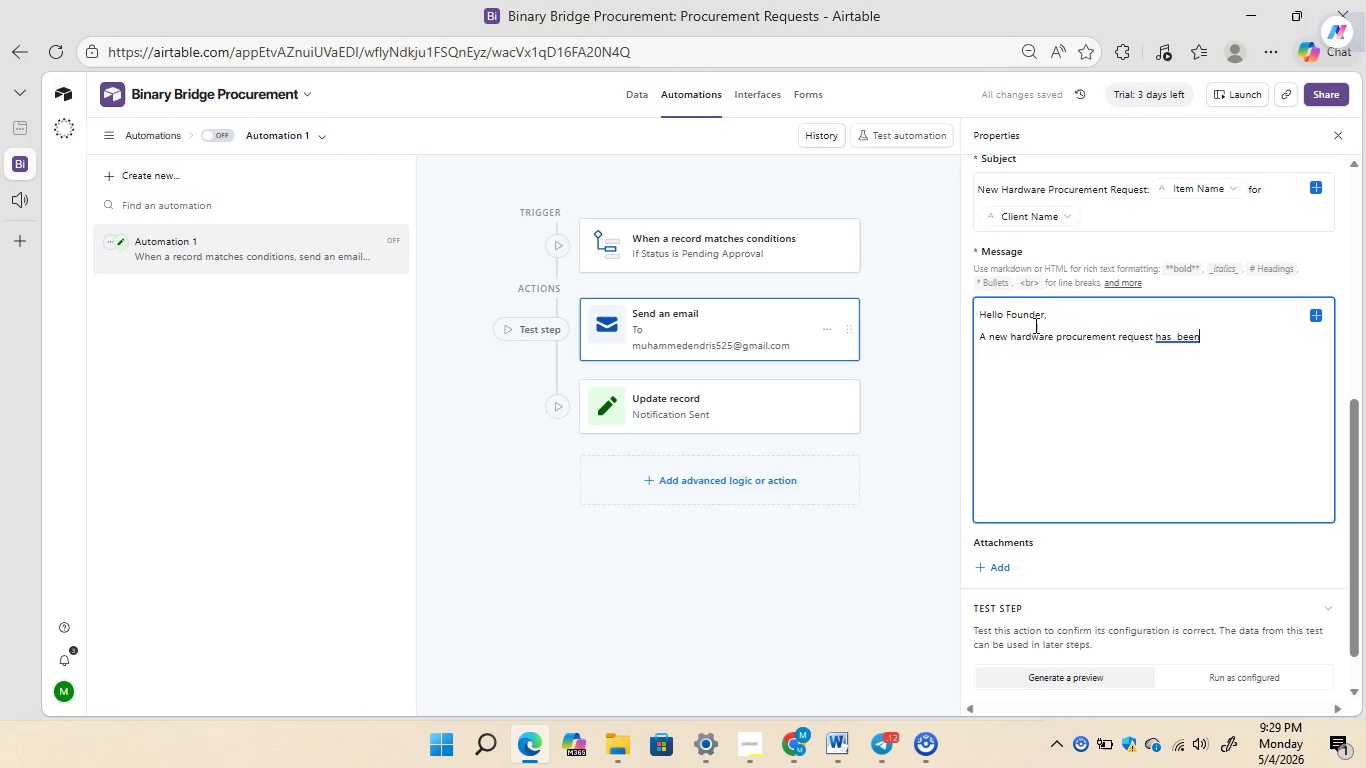 
key(ArrowRight)
 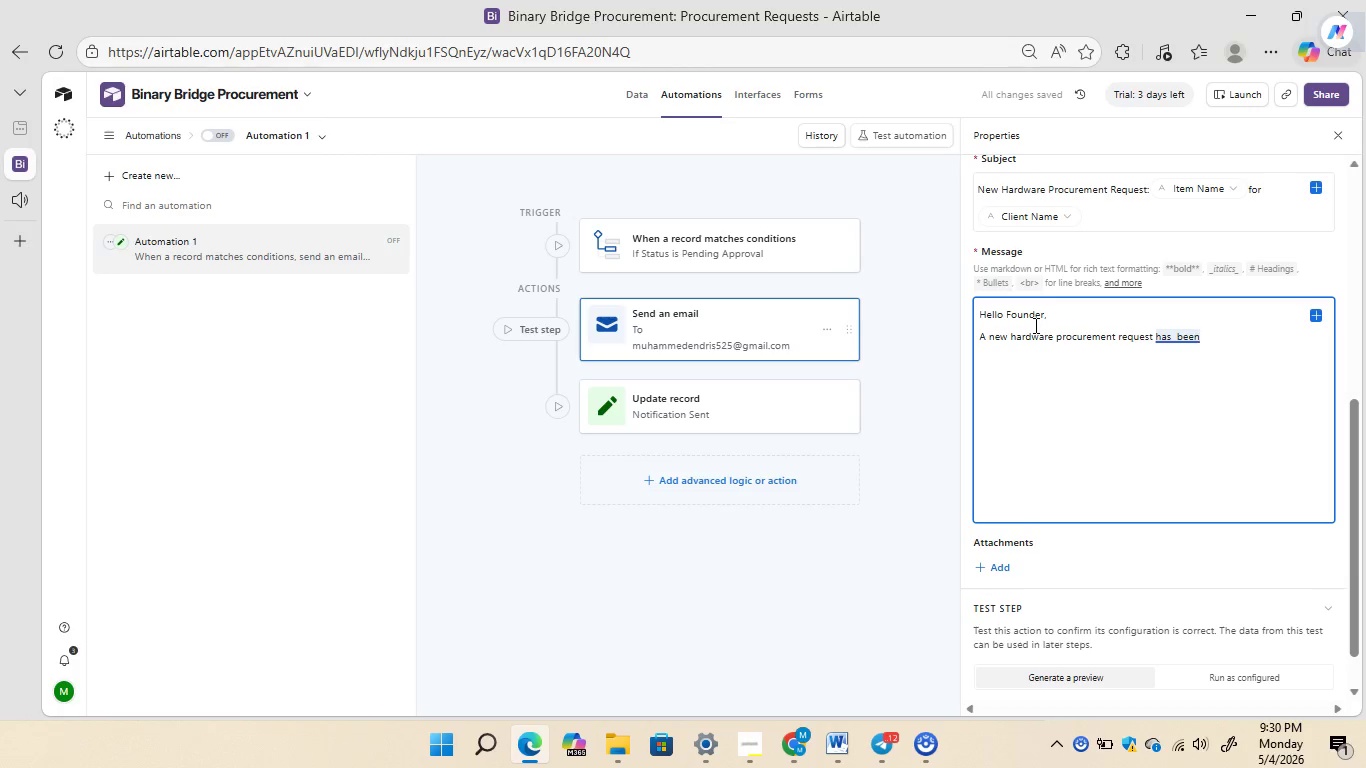 
type( submitted and is pending your review.)
 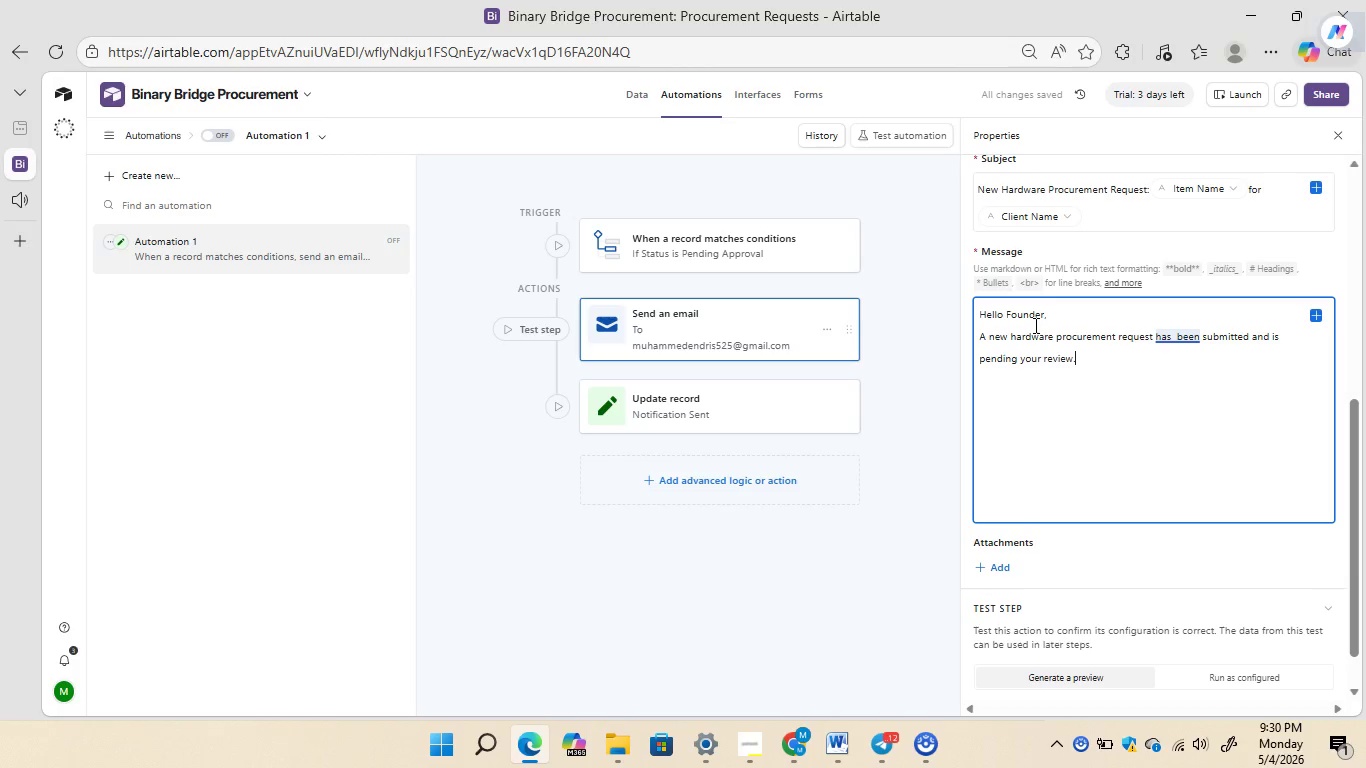 
wait(6.08)
 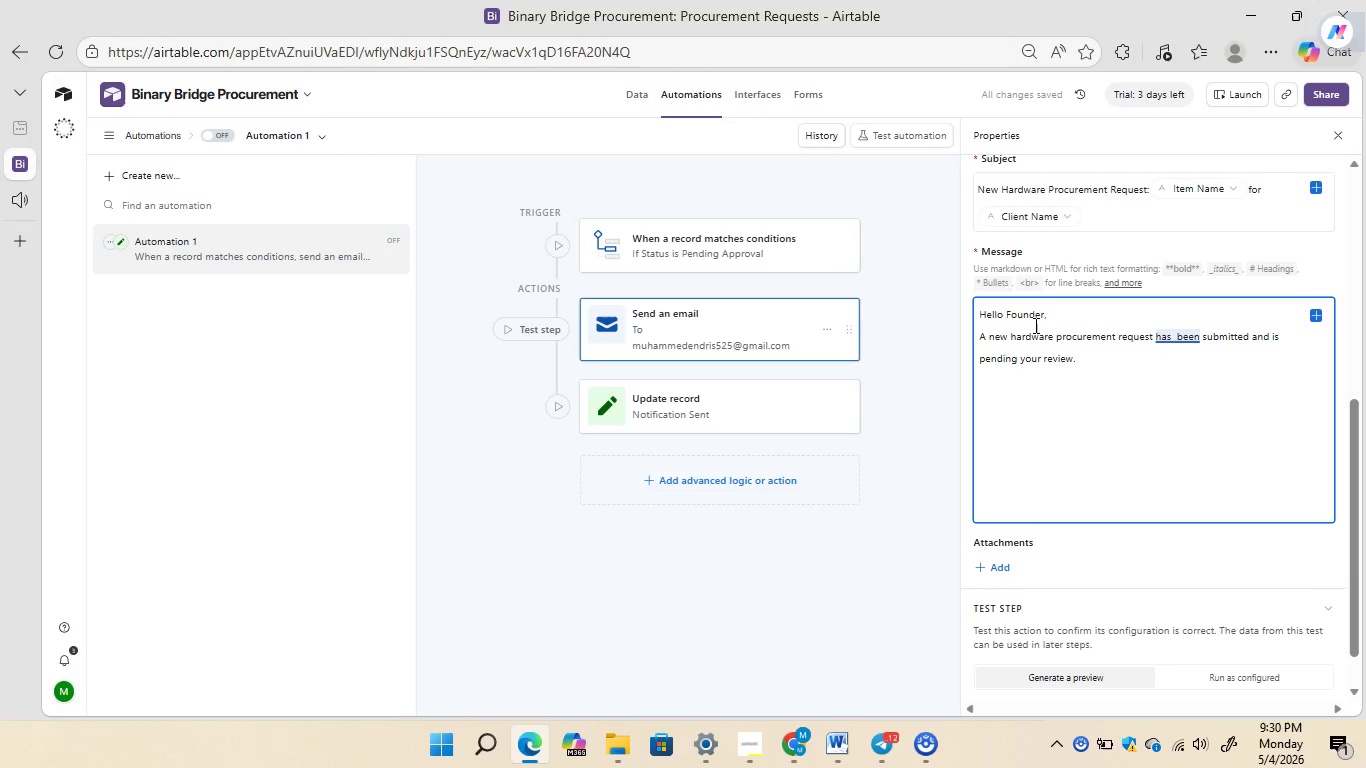 
key(Enter)
 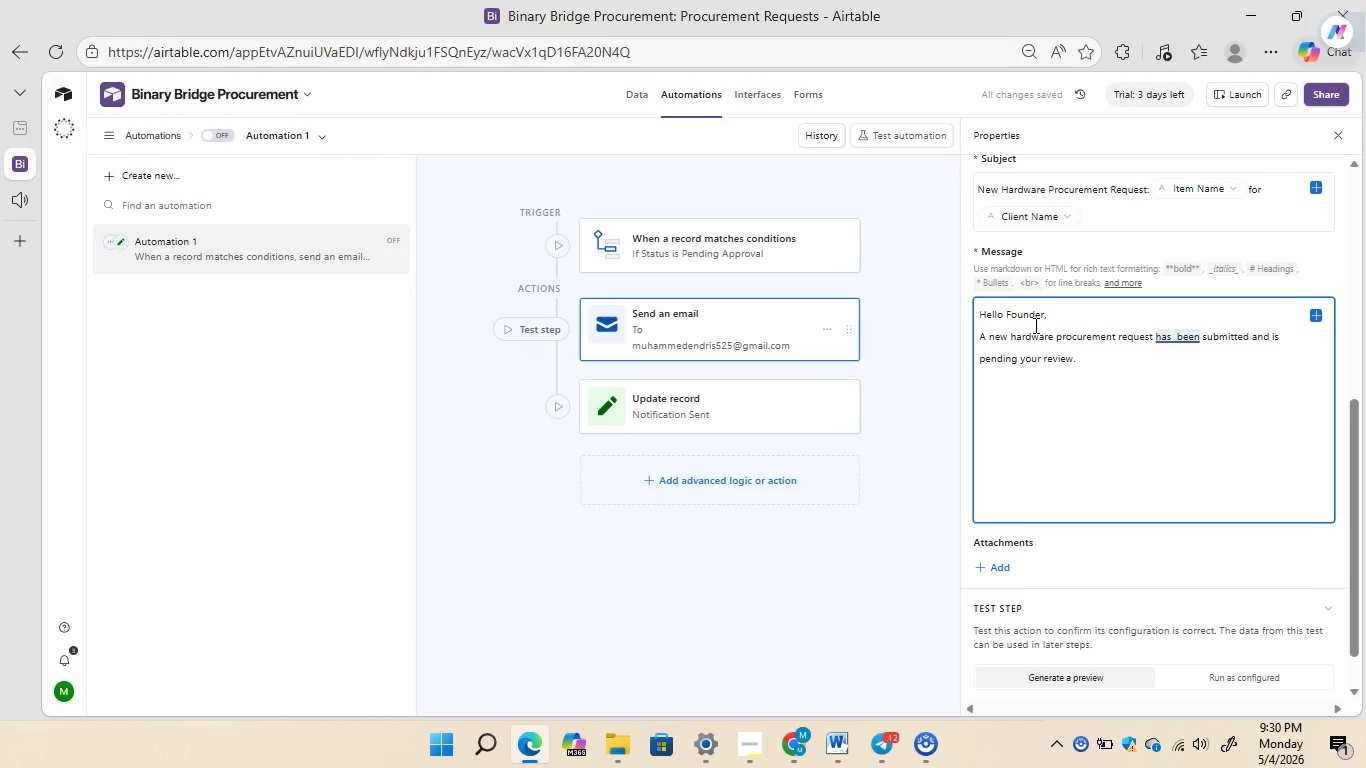 
wait(5.66)
 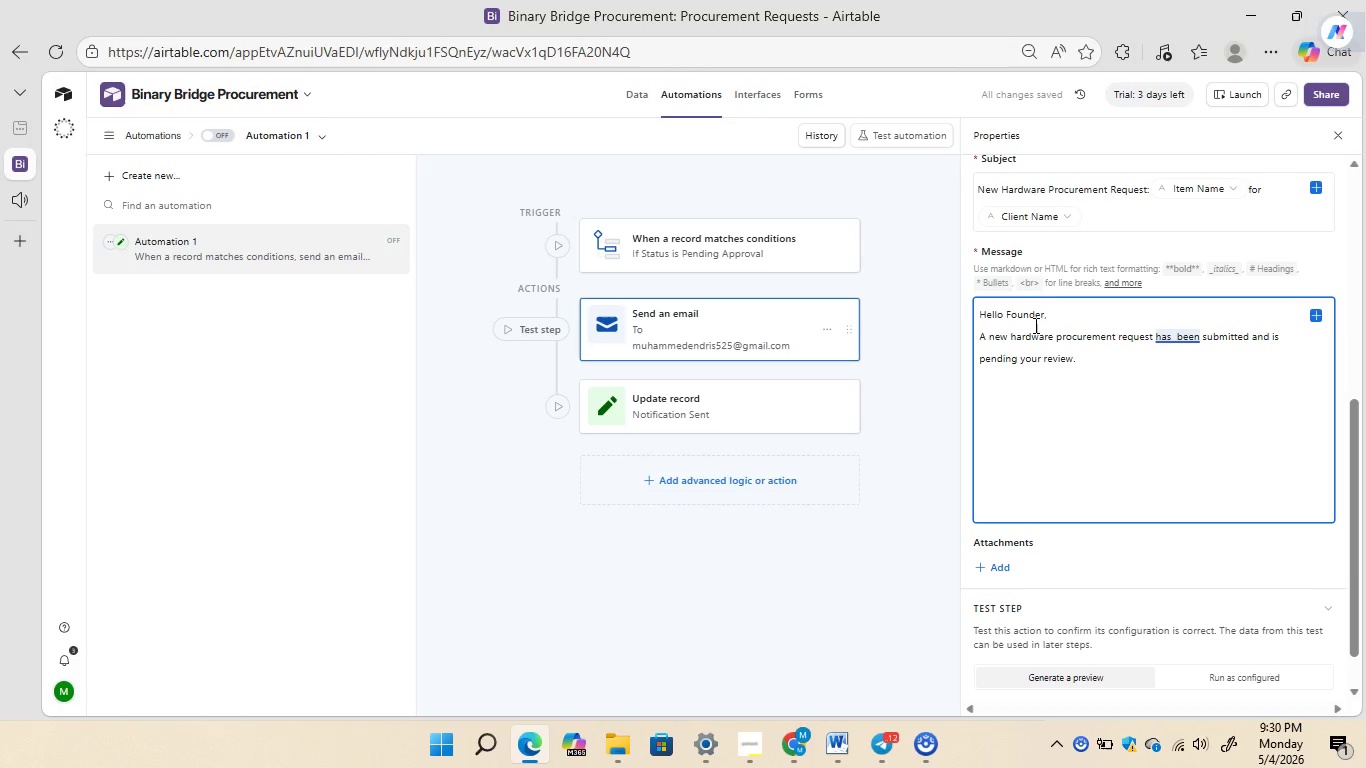 
type(Re)
 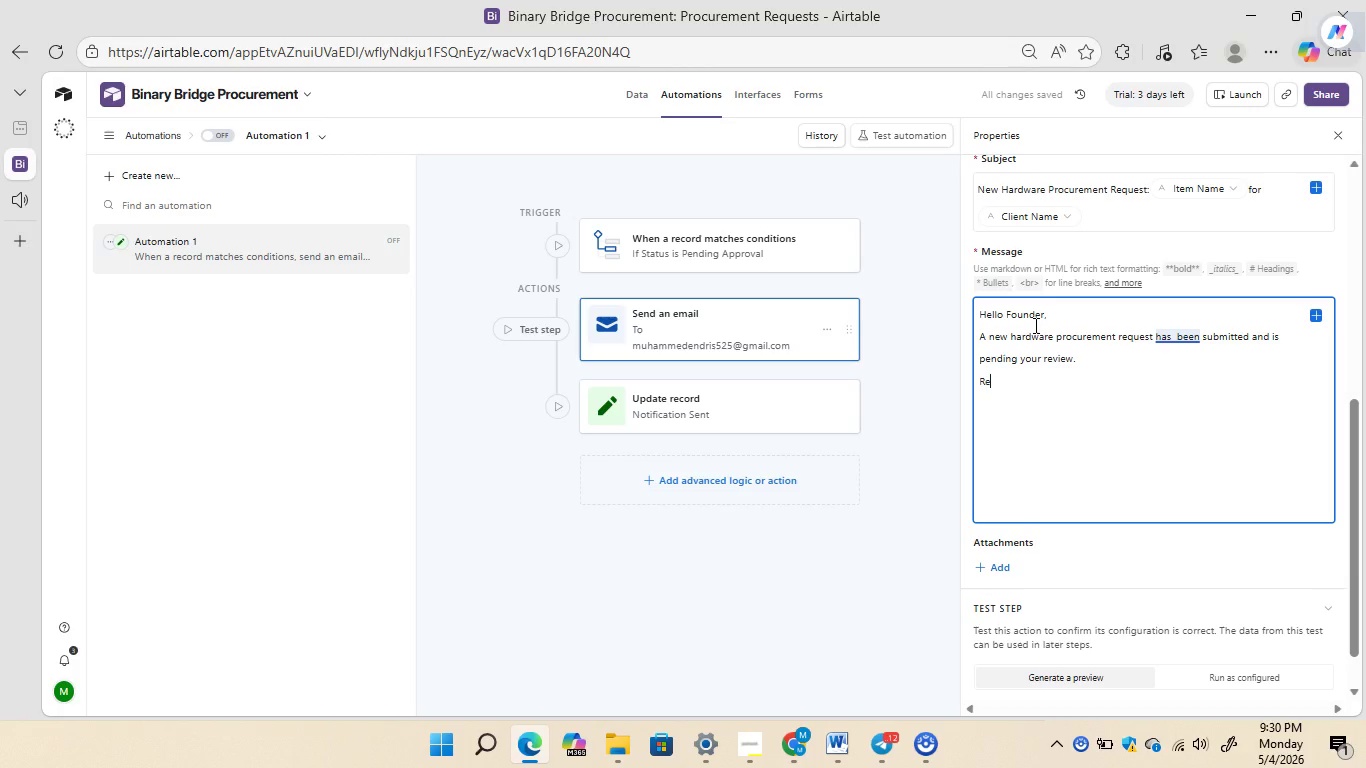 
type(quest Details:)
 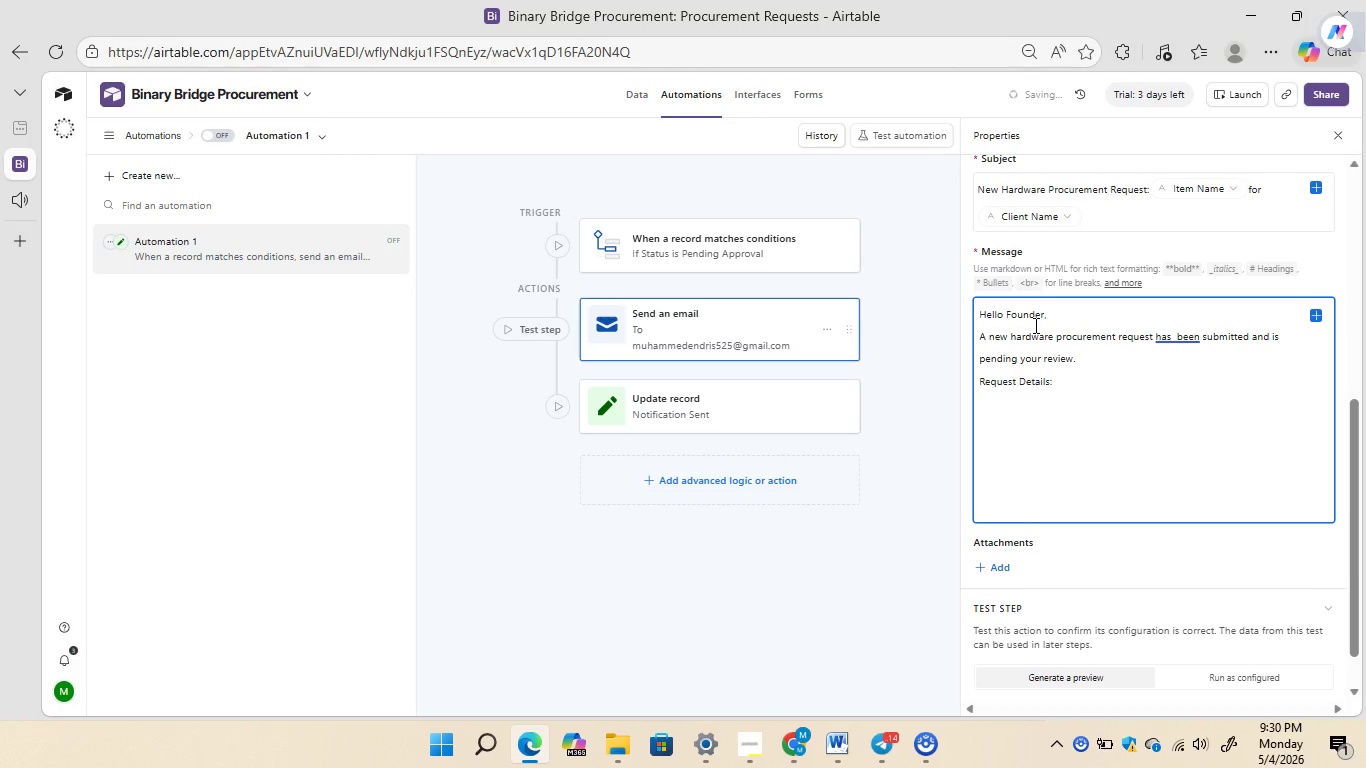 
key(Enter)
 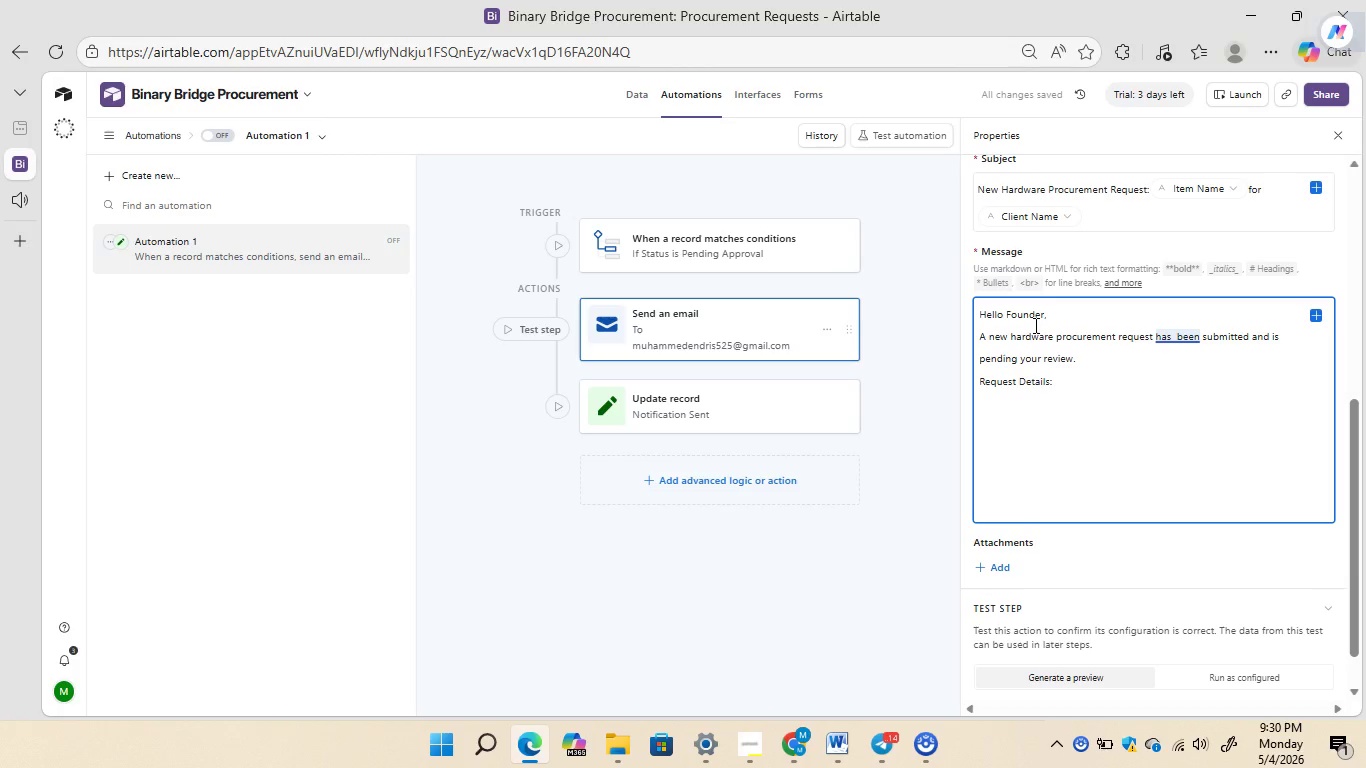 
type(item:{item)
 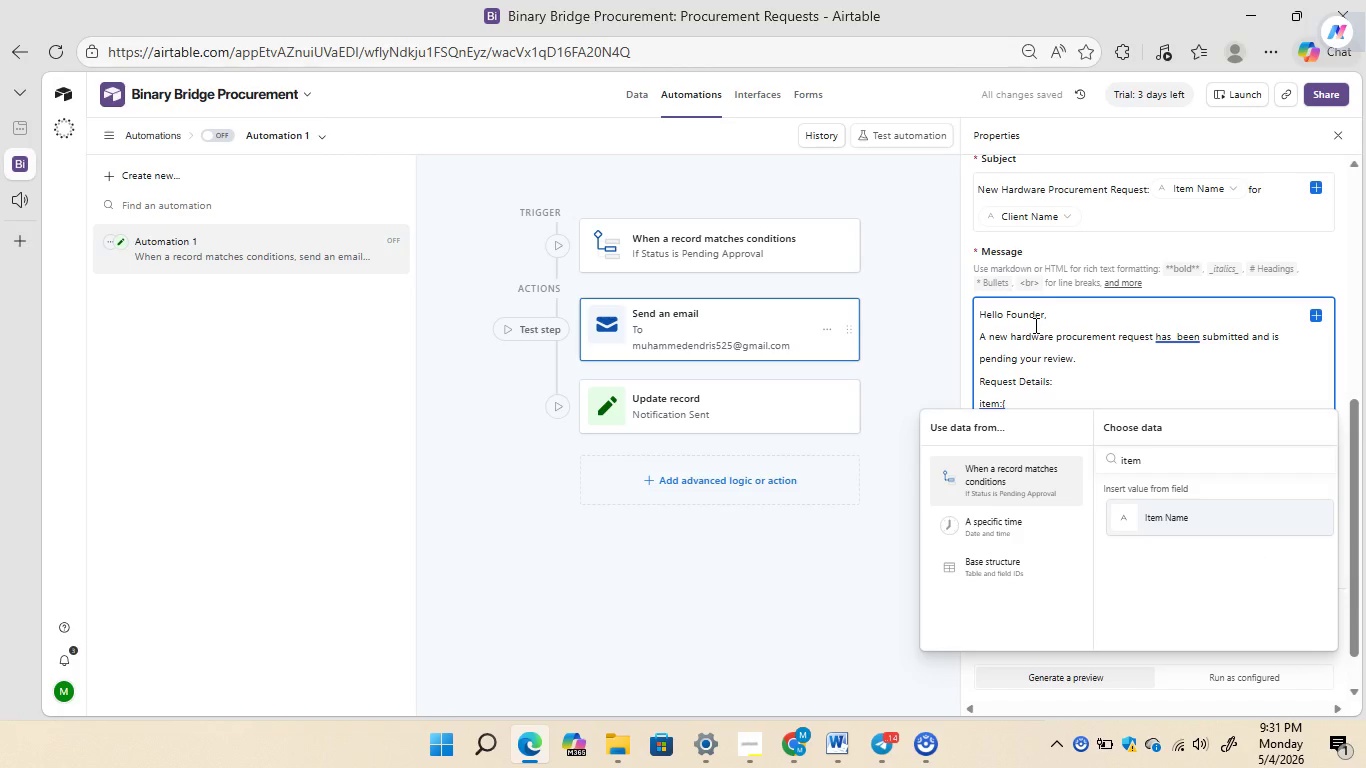 
left_click([1187, 513])
 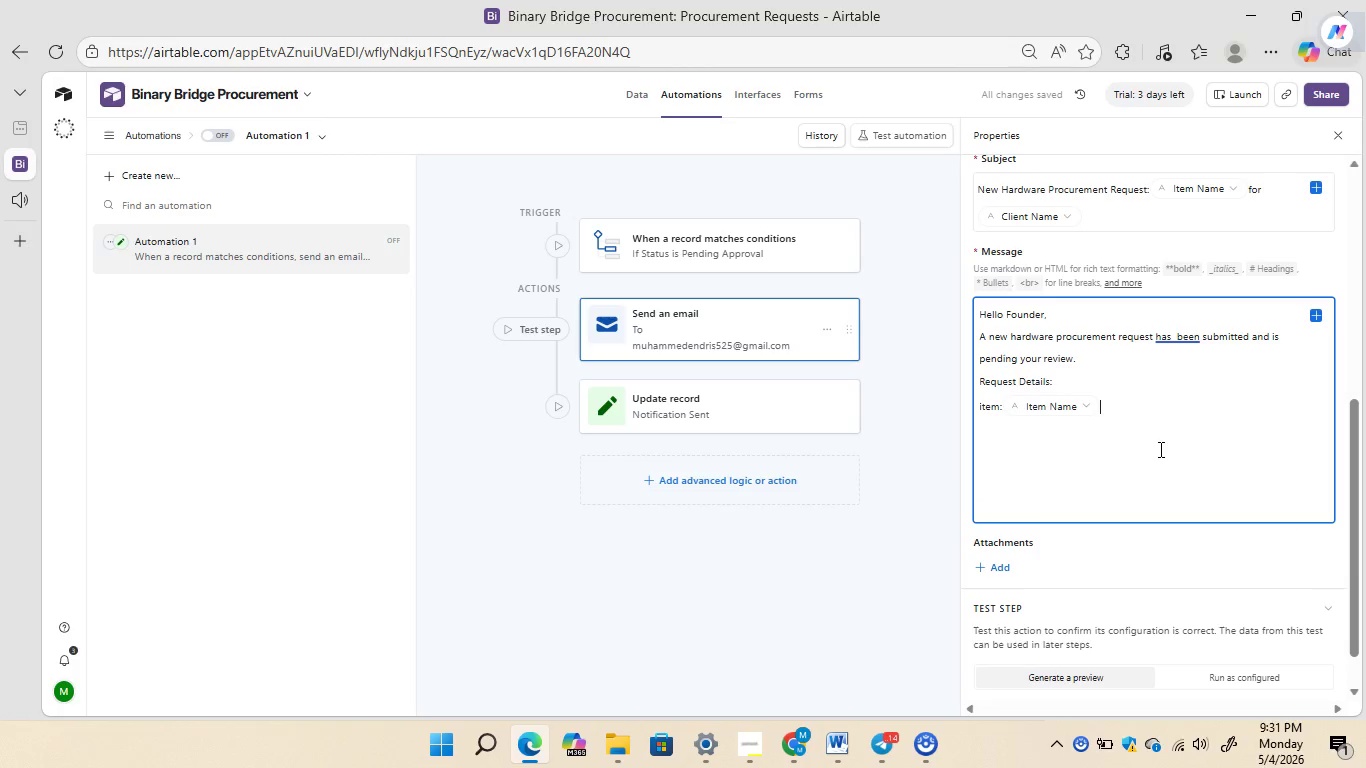 
key(Enter)
 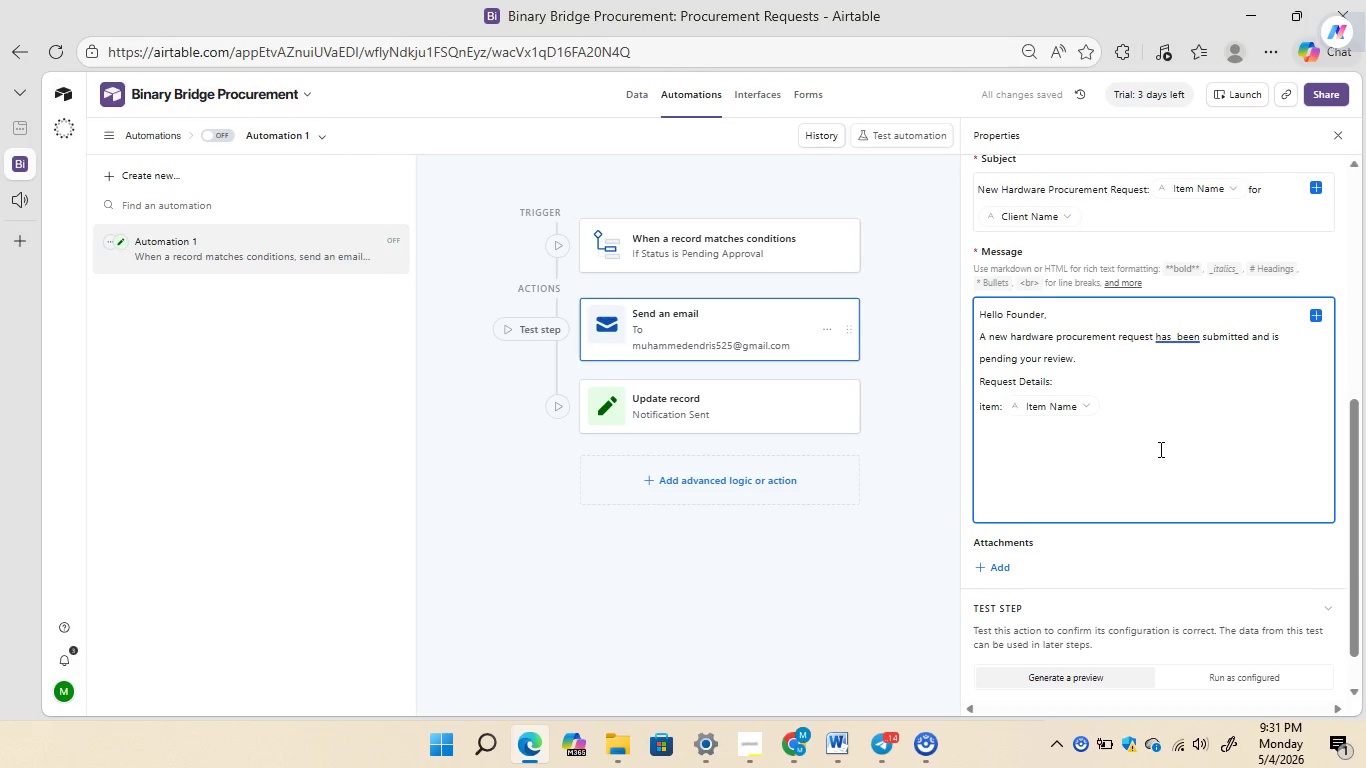 
type(Client:{cli)
 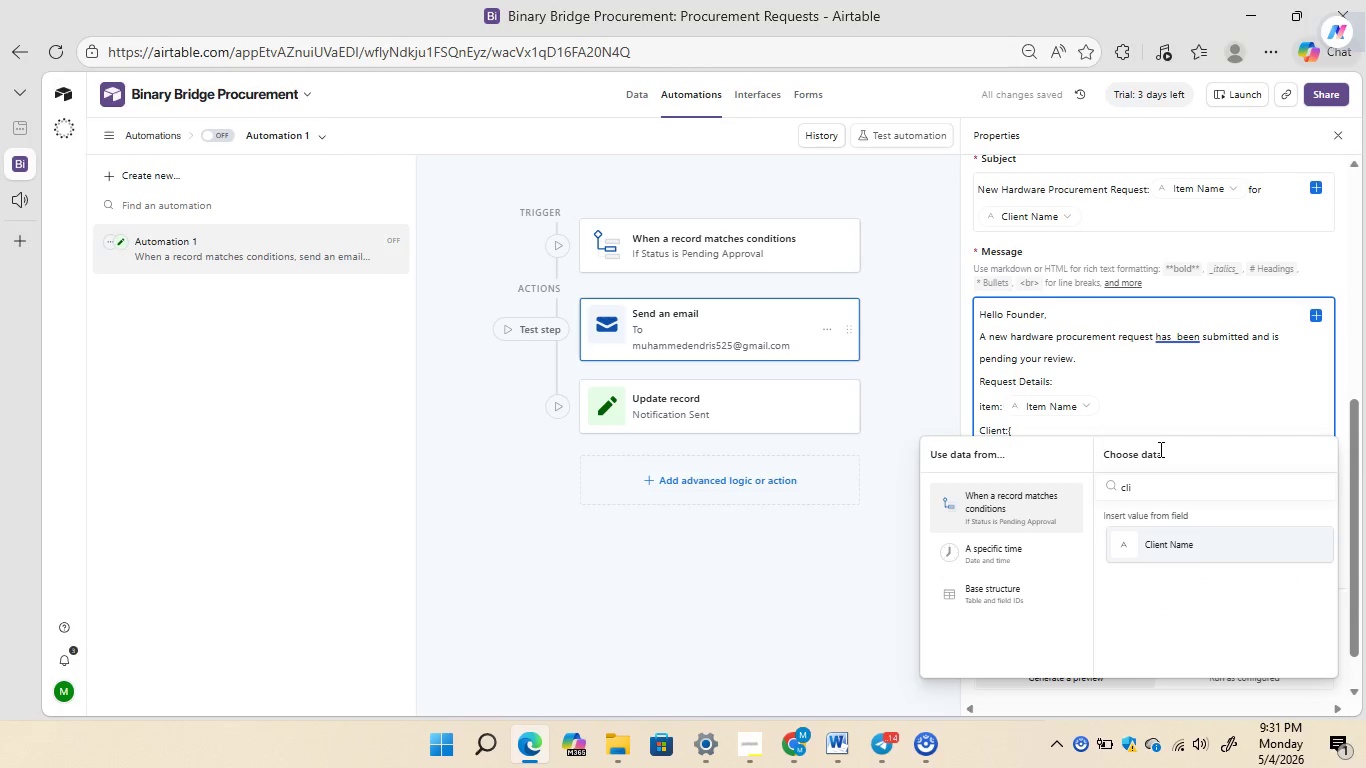 
left_click([1186, 540])
 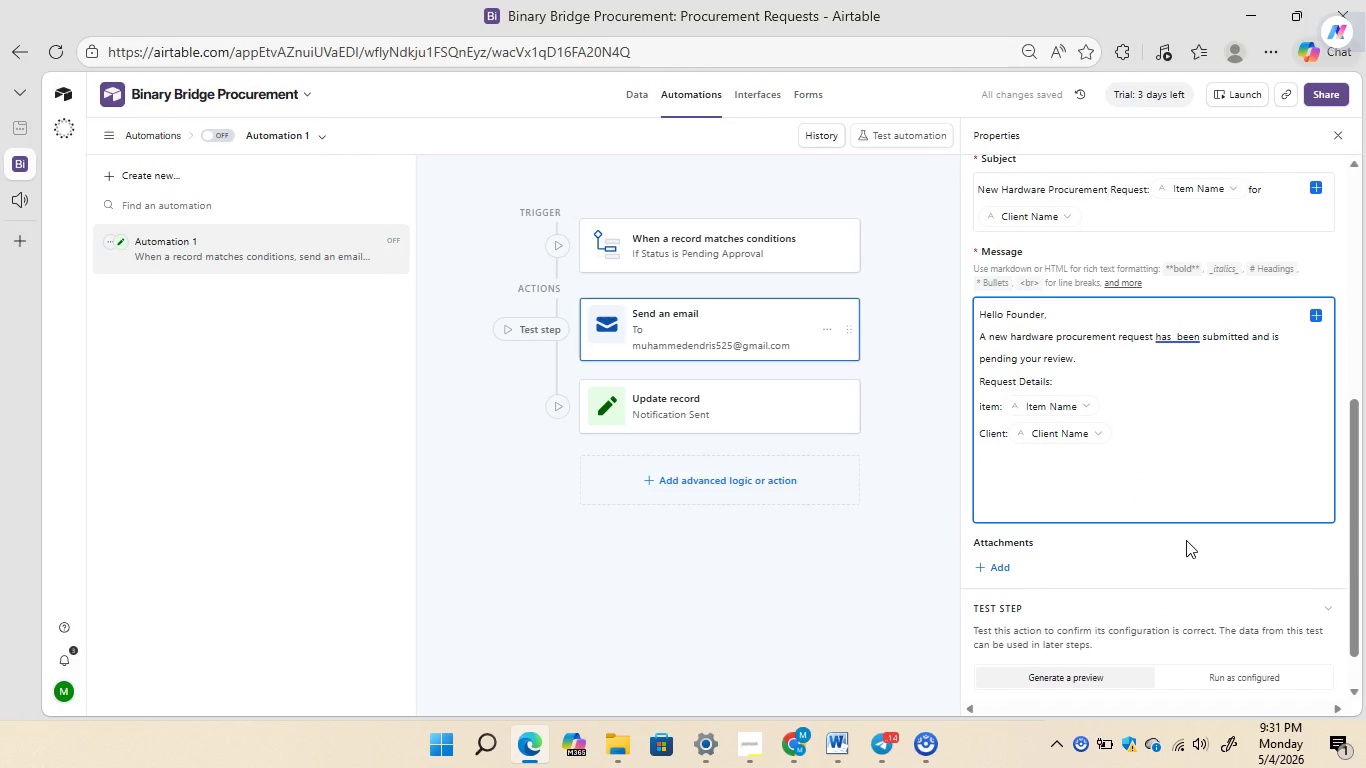 
wait(5.77)
 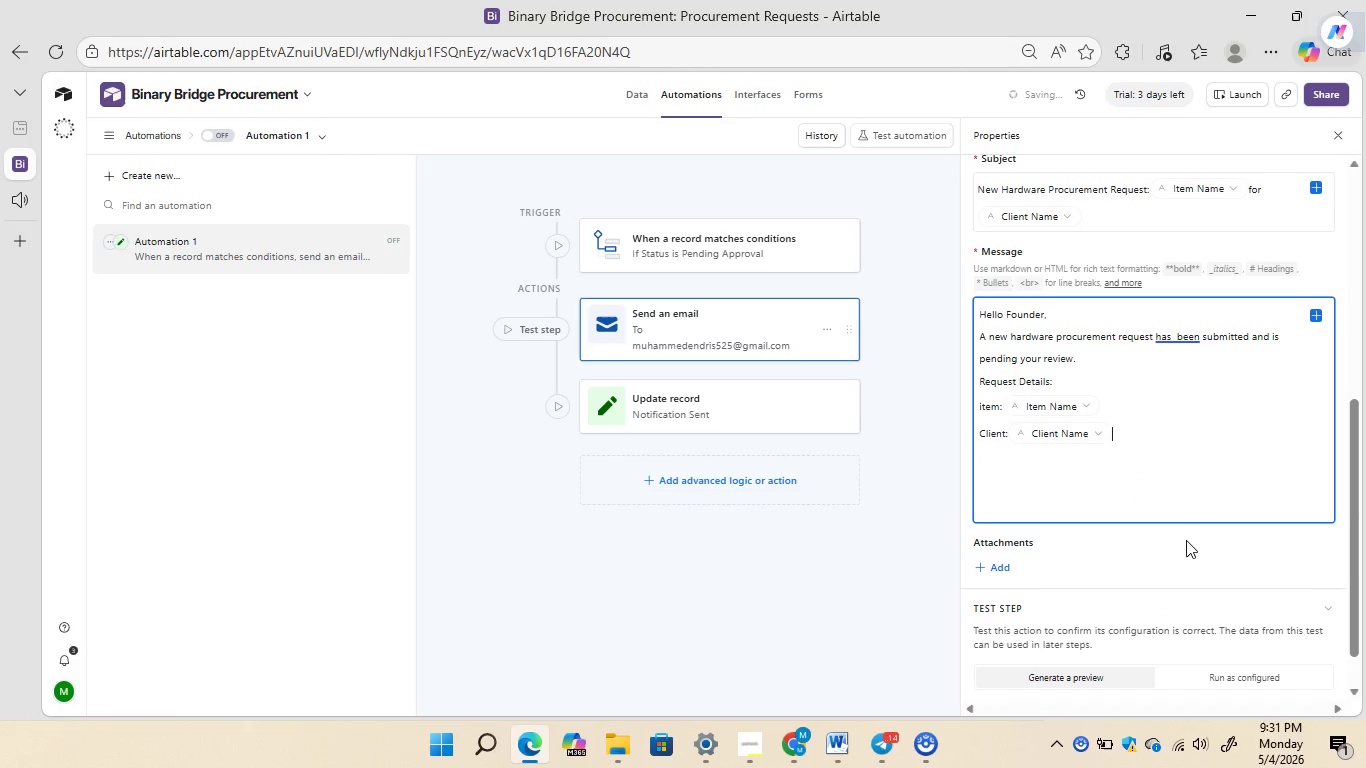 
key(Enter)
 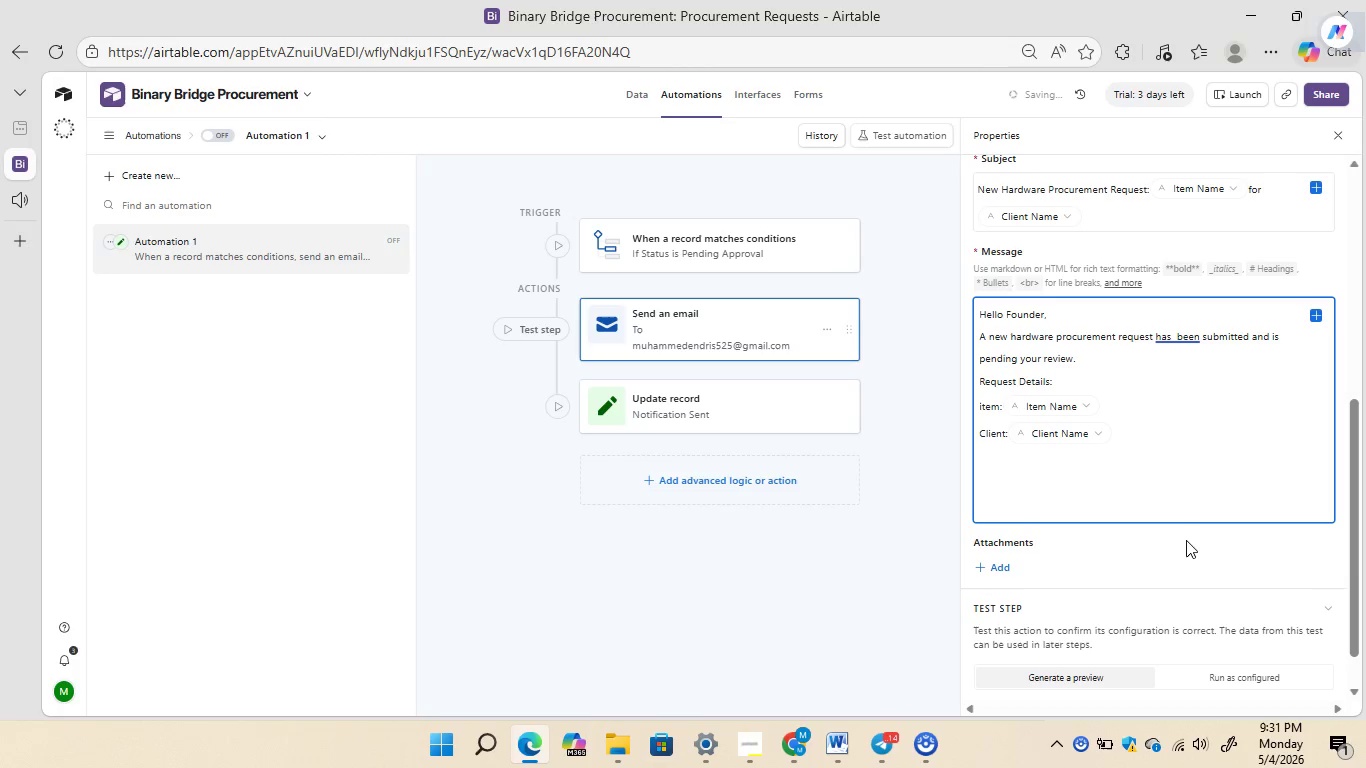 
type(Category:{cate)
 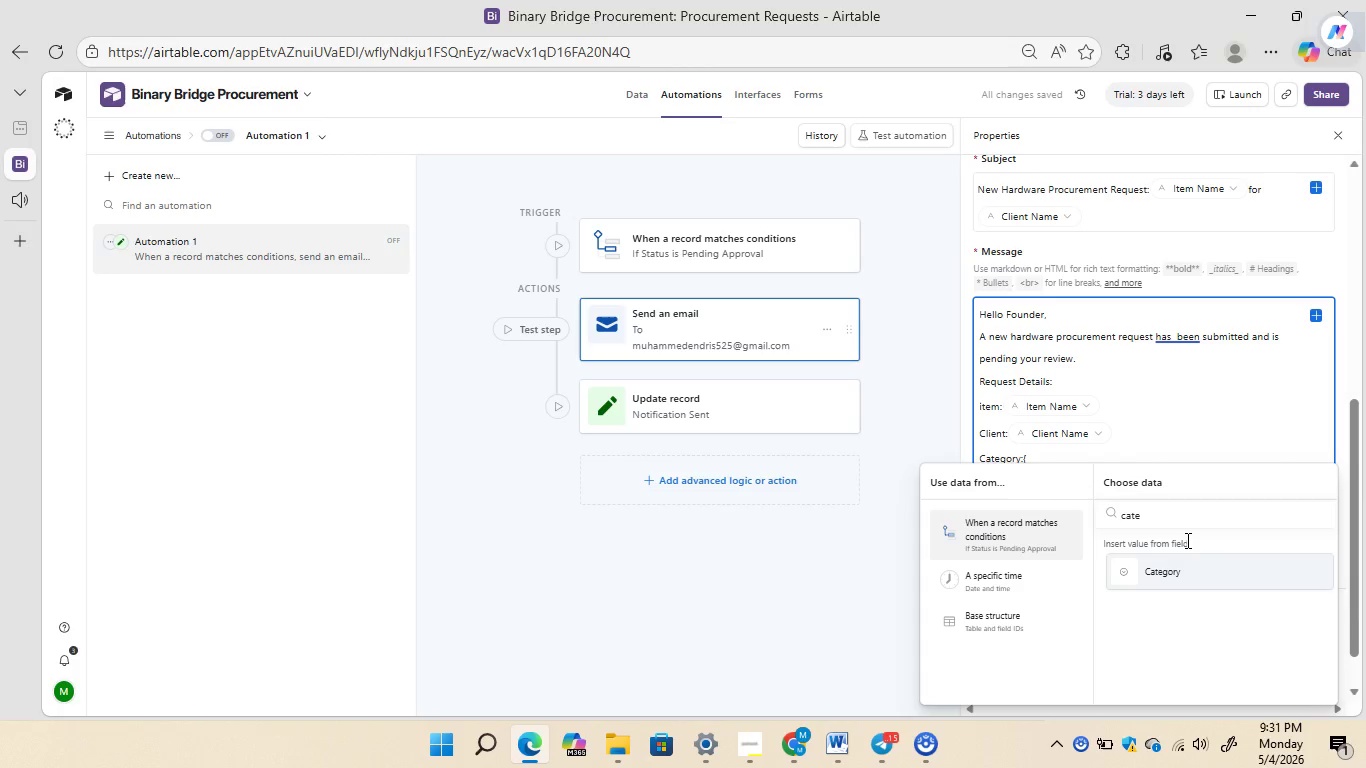 
left_click([1188, 574])
 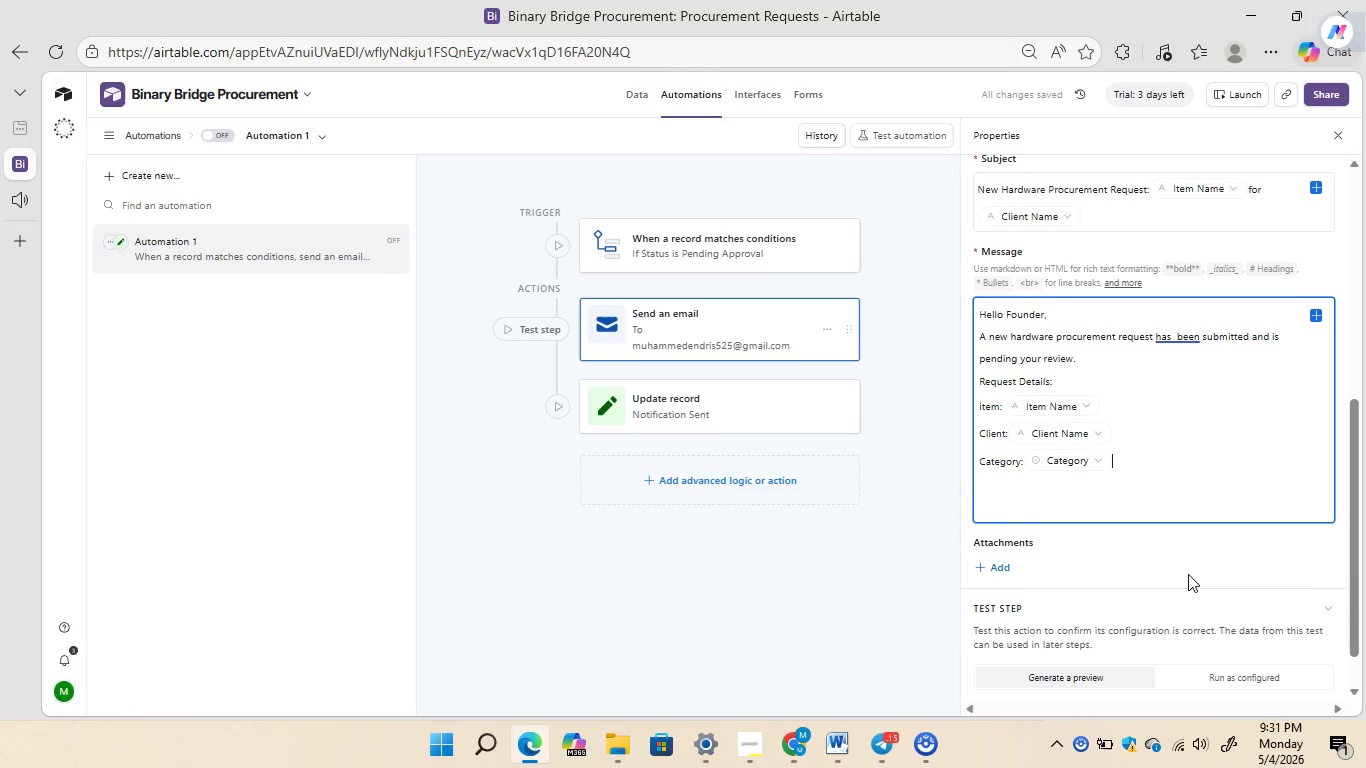 
key(Enter)
 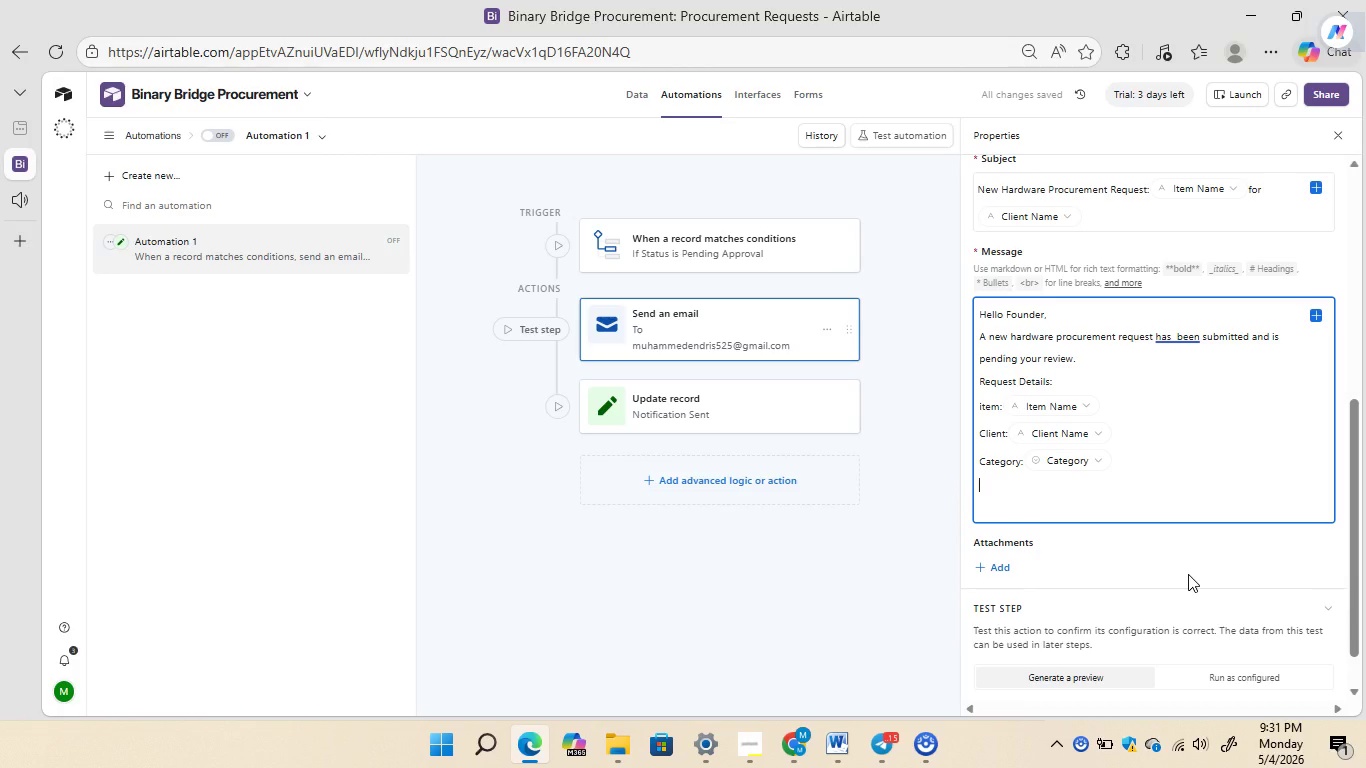 
type(Total Estimate)
 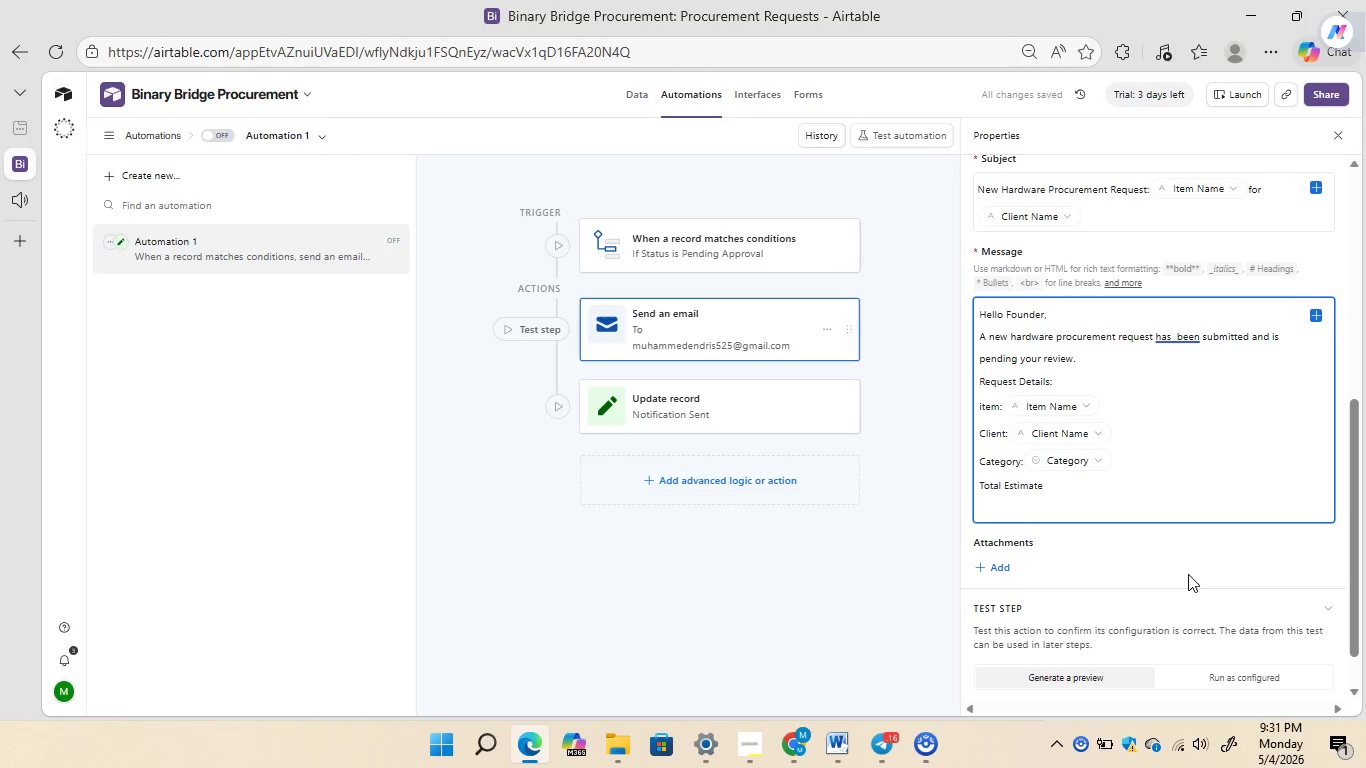 
key(Shift+Semicolon)
 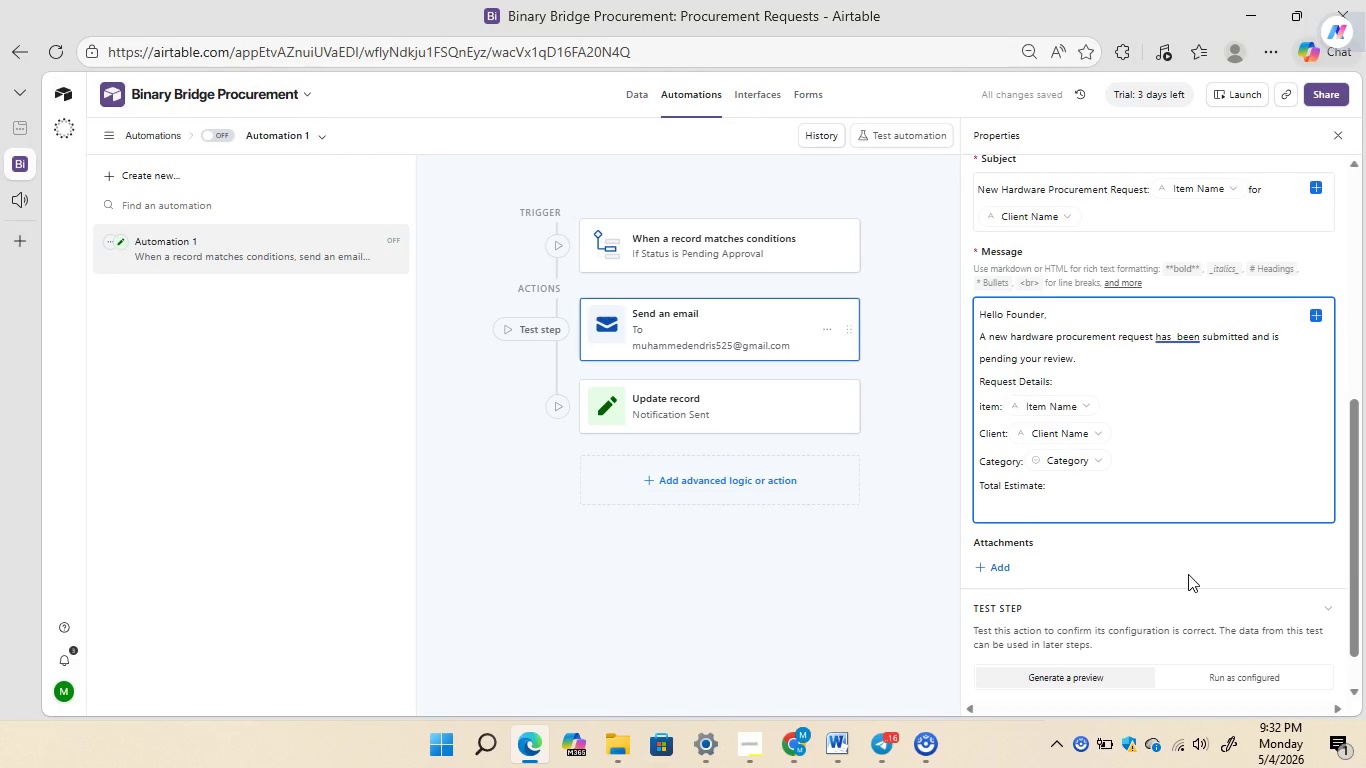 
type(${to)
 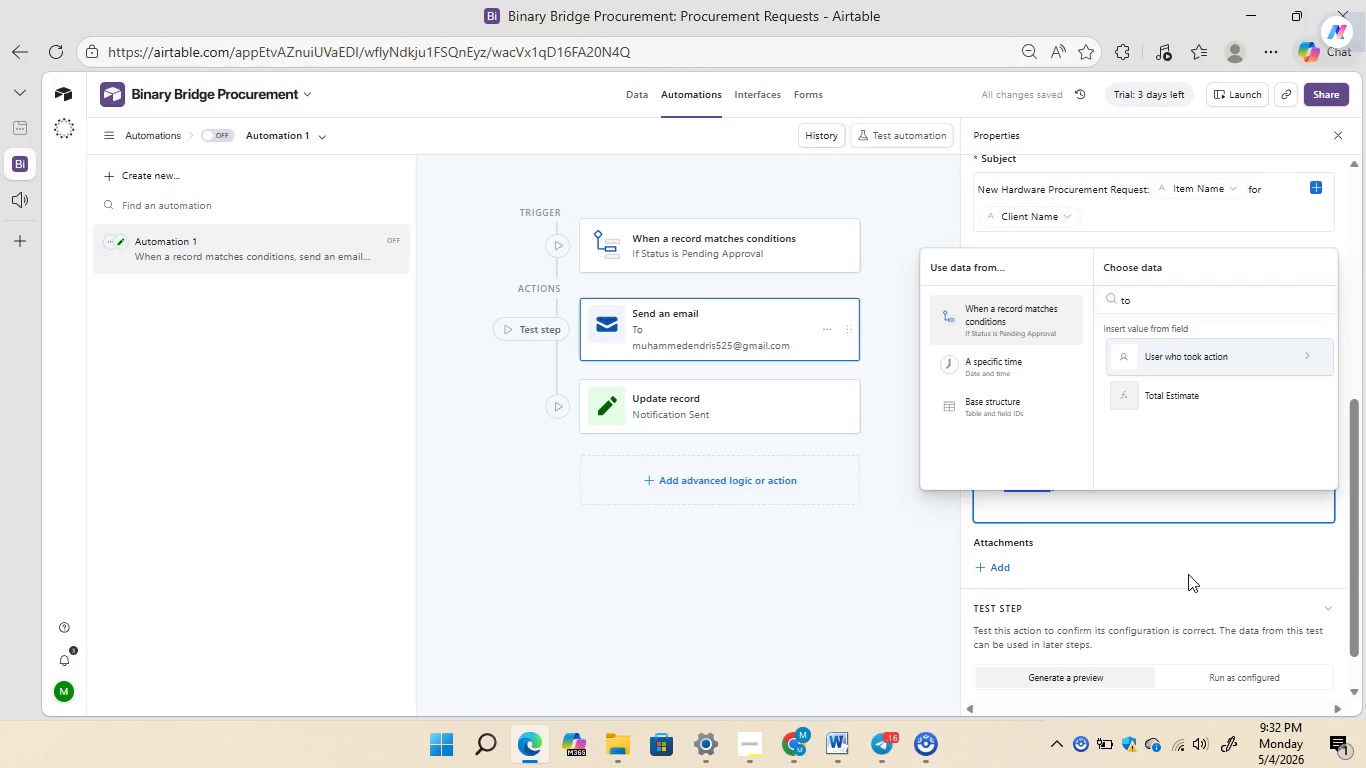 
left_click([1184, 399])
 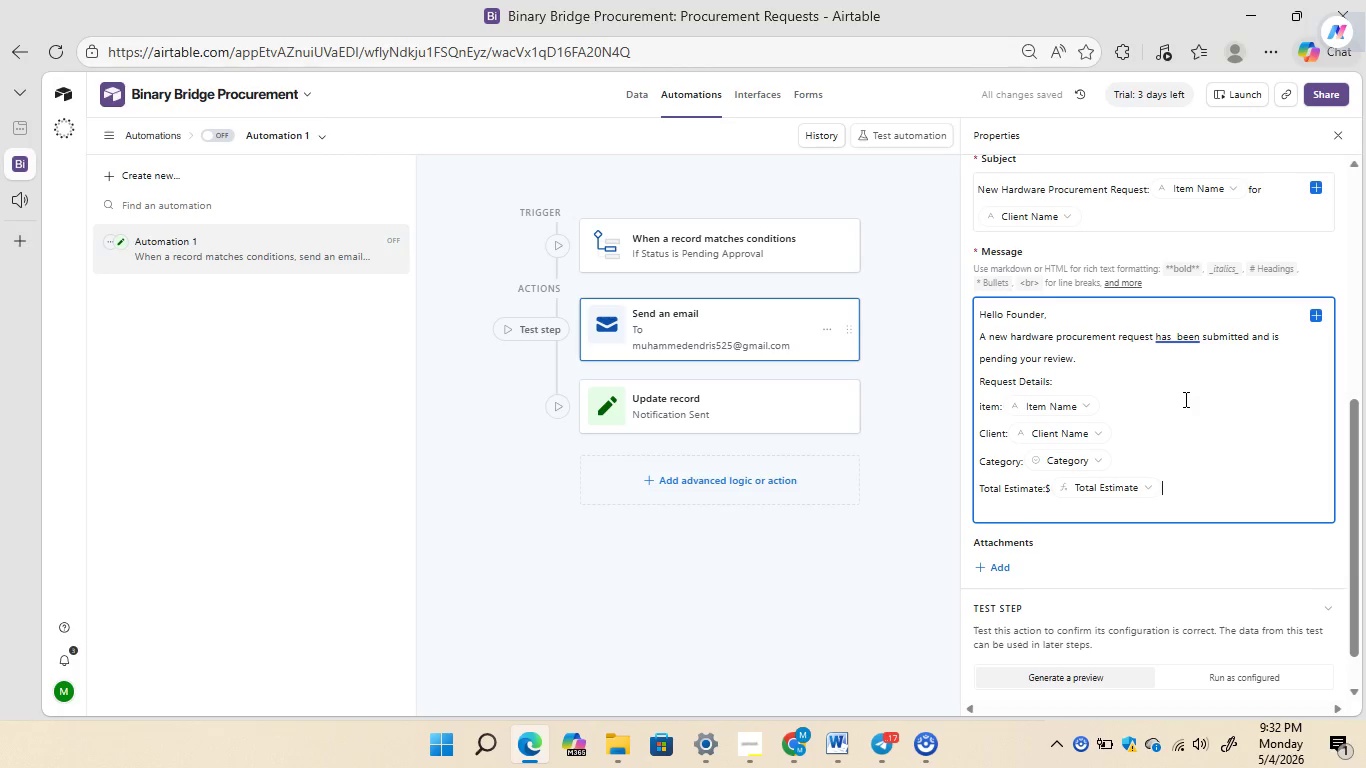 
wait(7.48)
 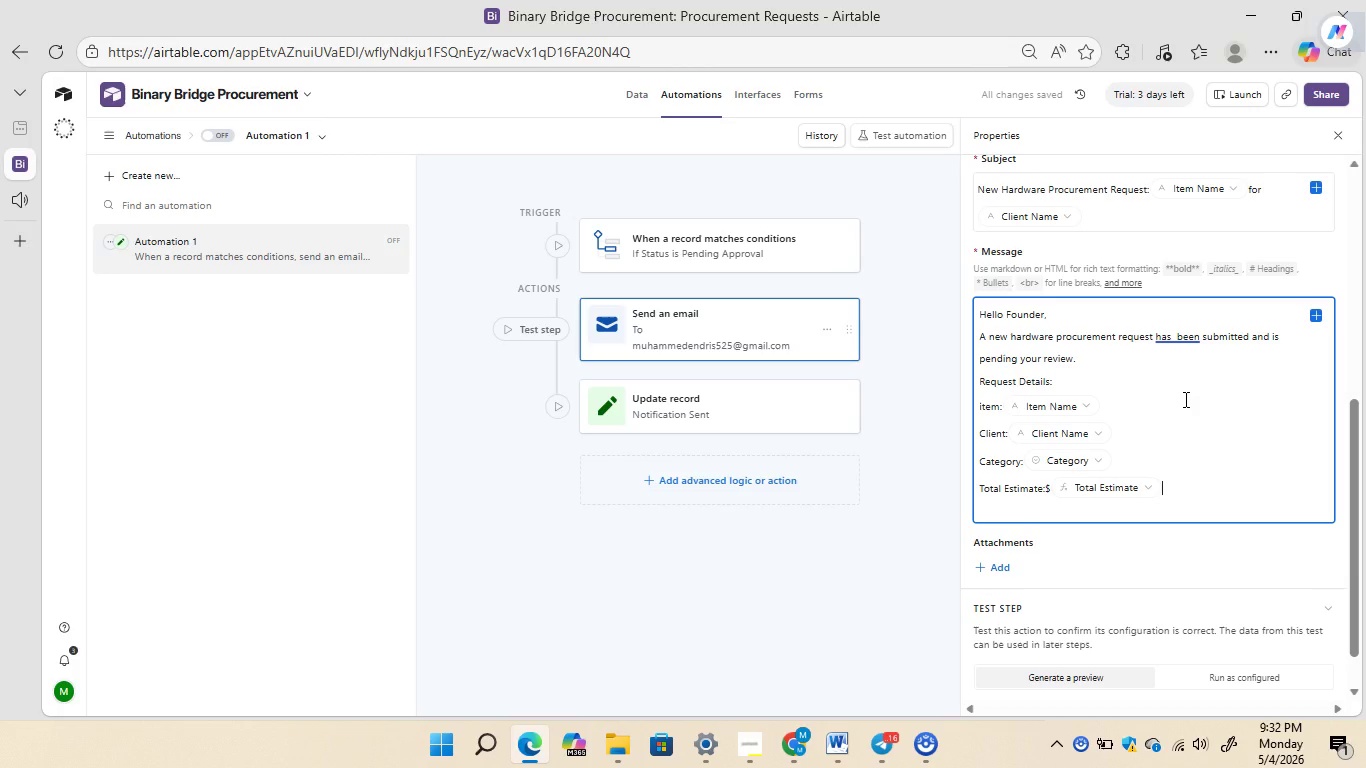 
key(Enter)
 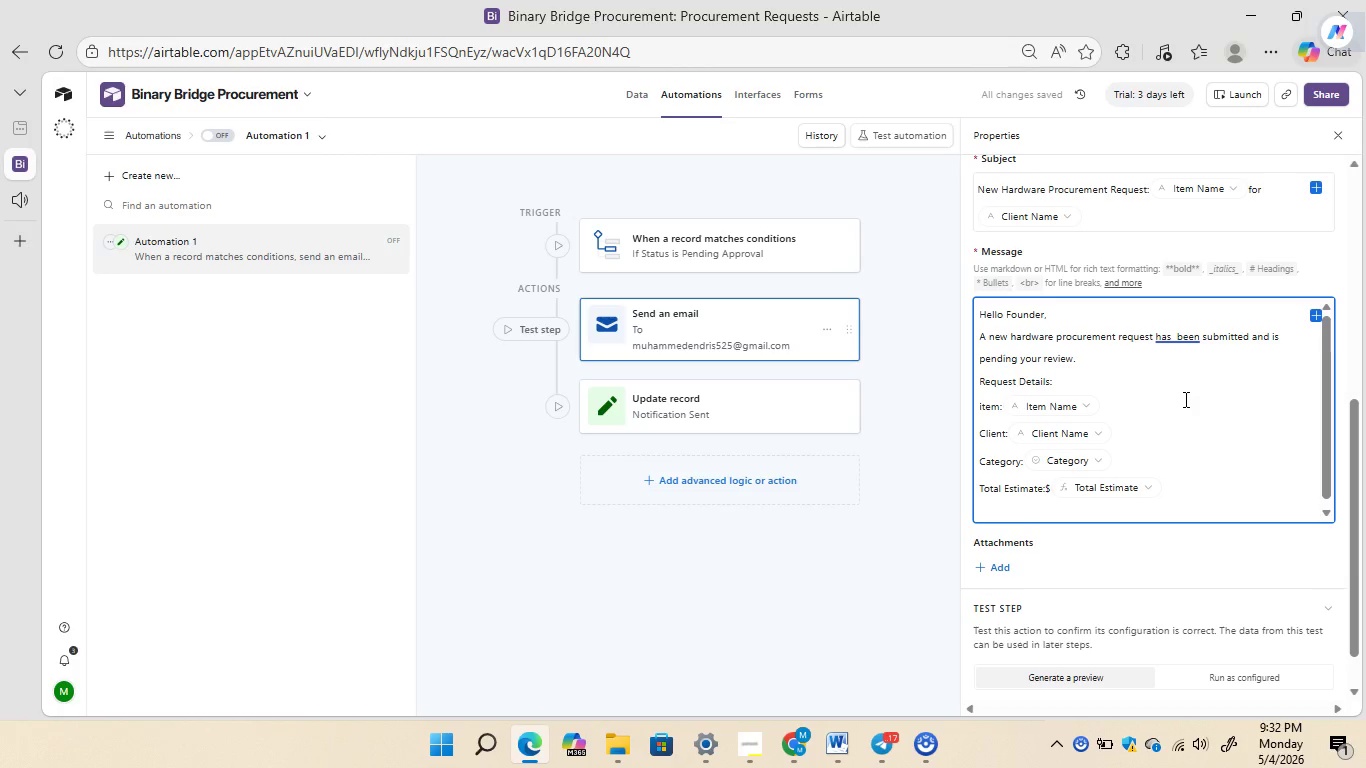 
type(Technical Justification:{tech)
 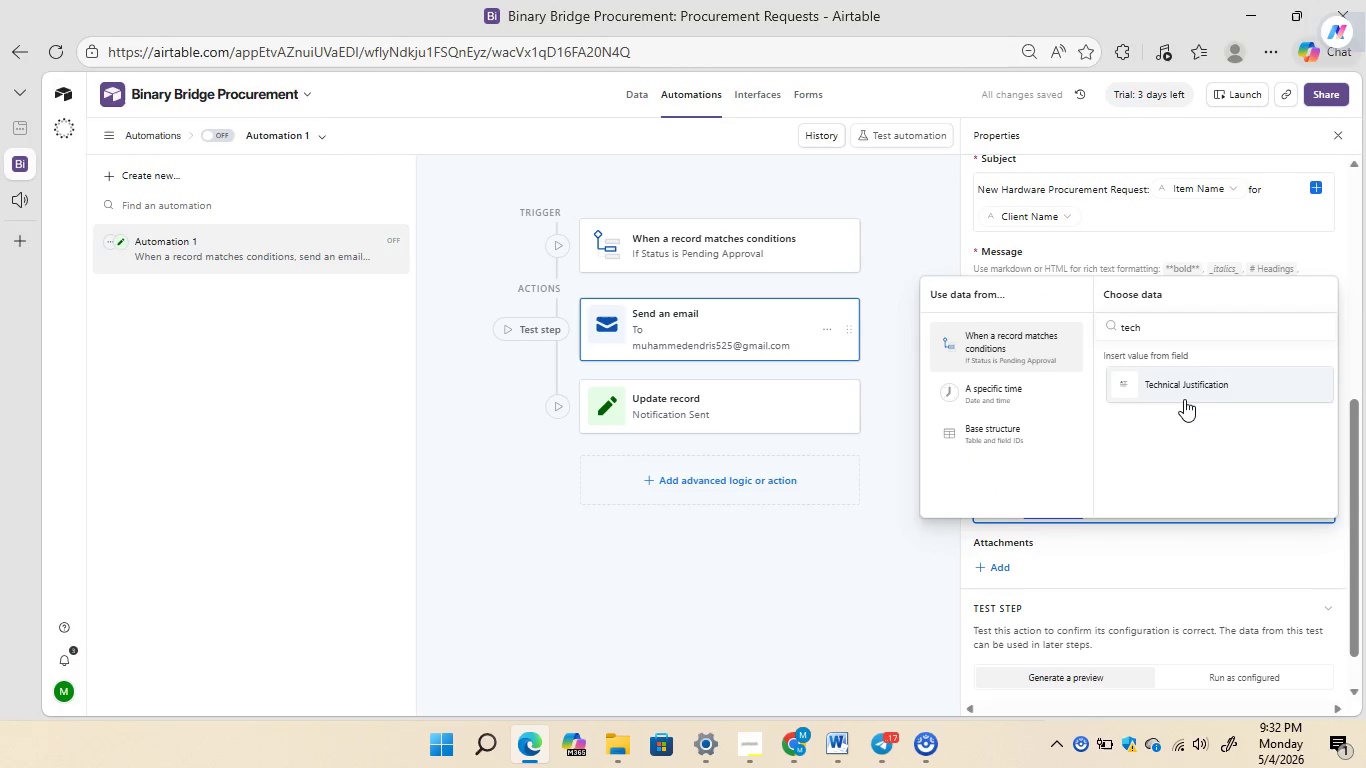 
left_click([1209, 382])
 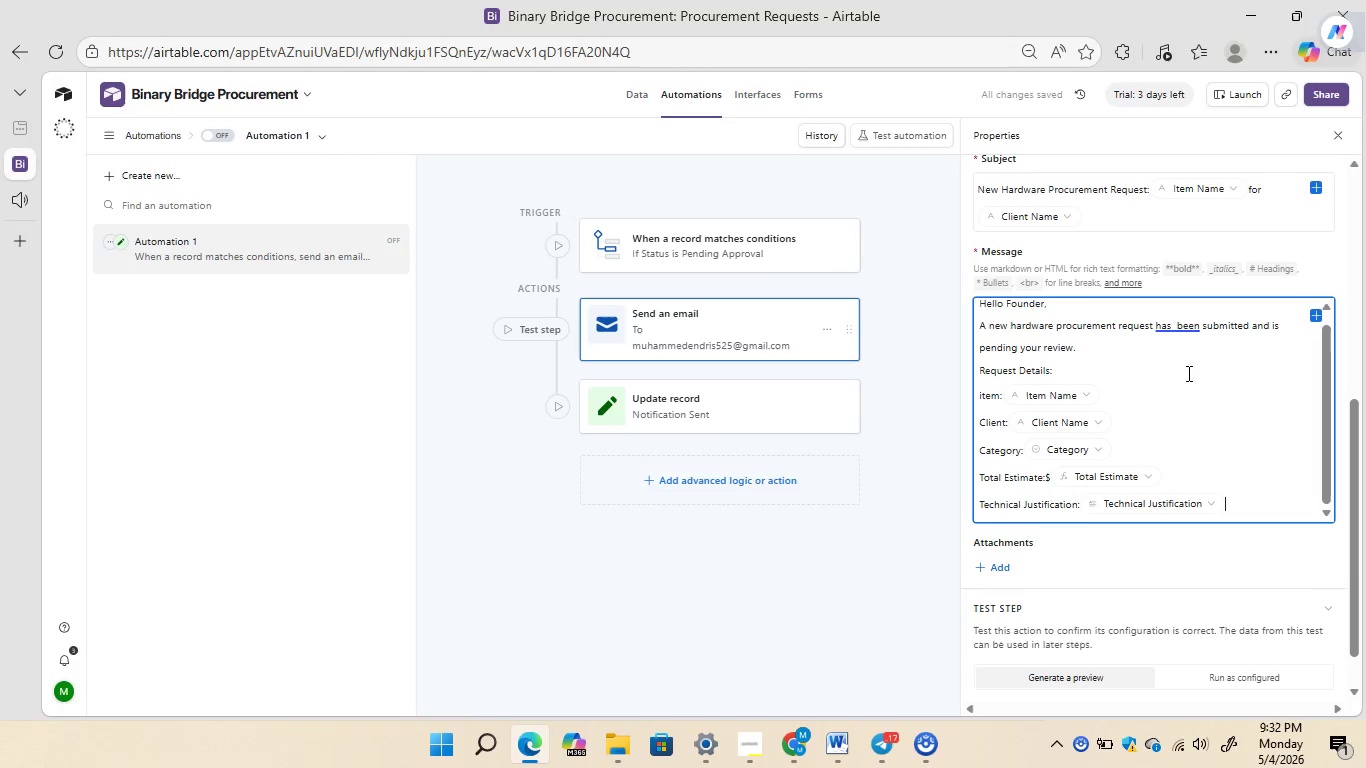 
wait(5.27)
 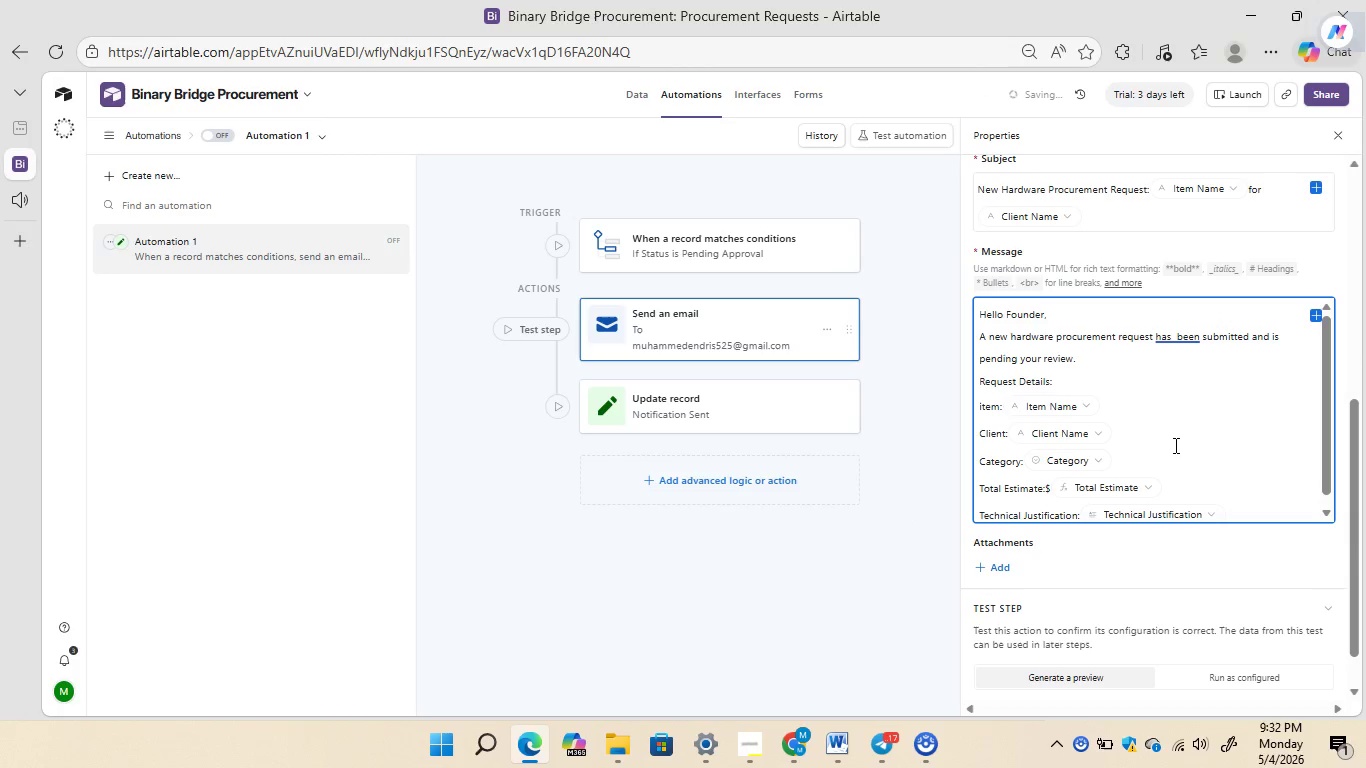 
left_click([1152, 328])
 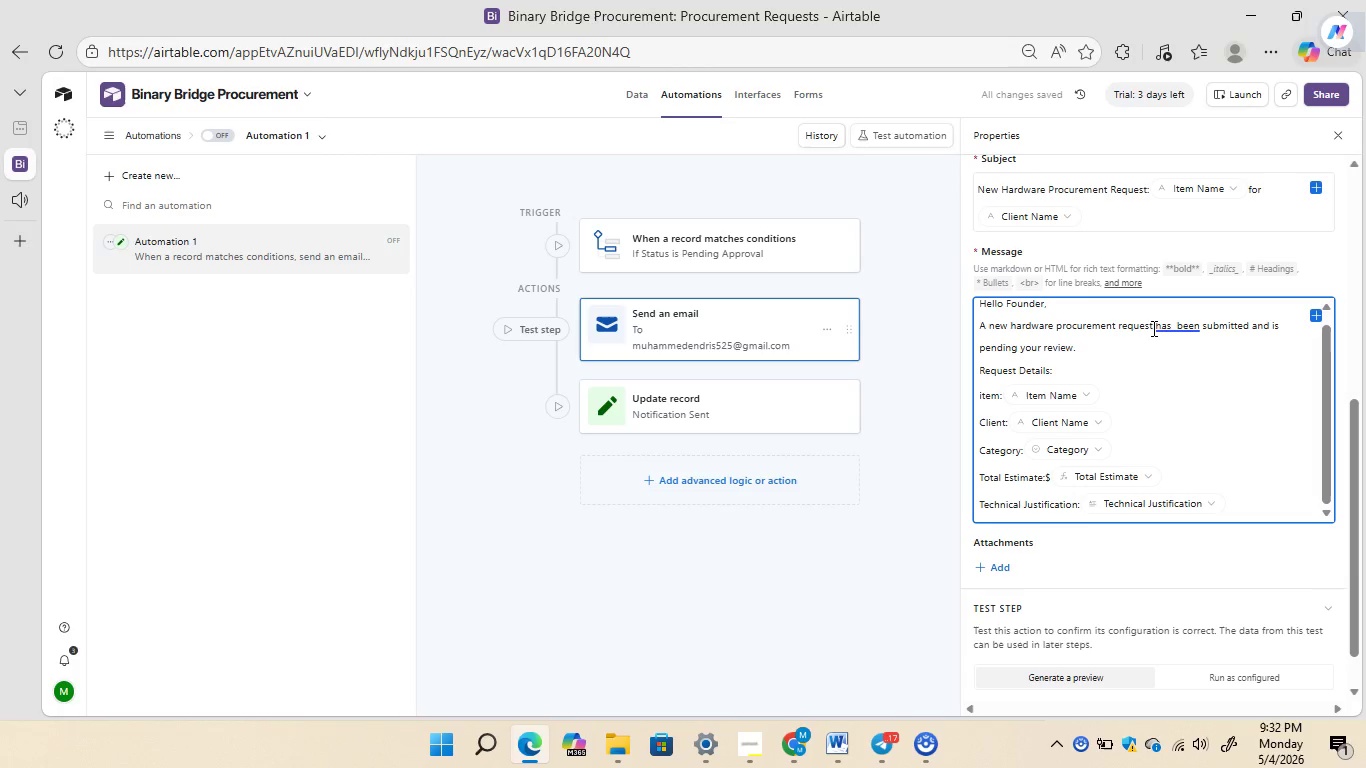 
key(Space)
 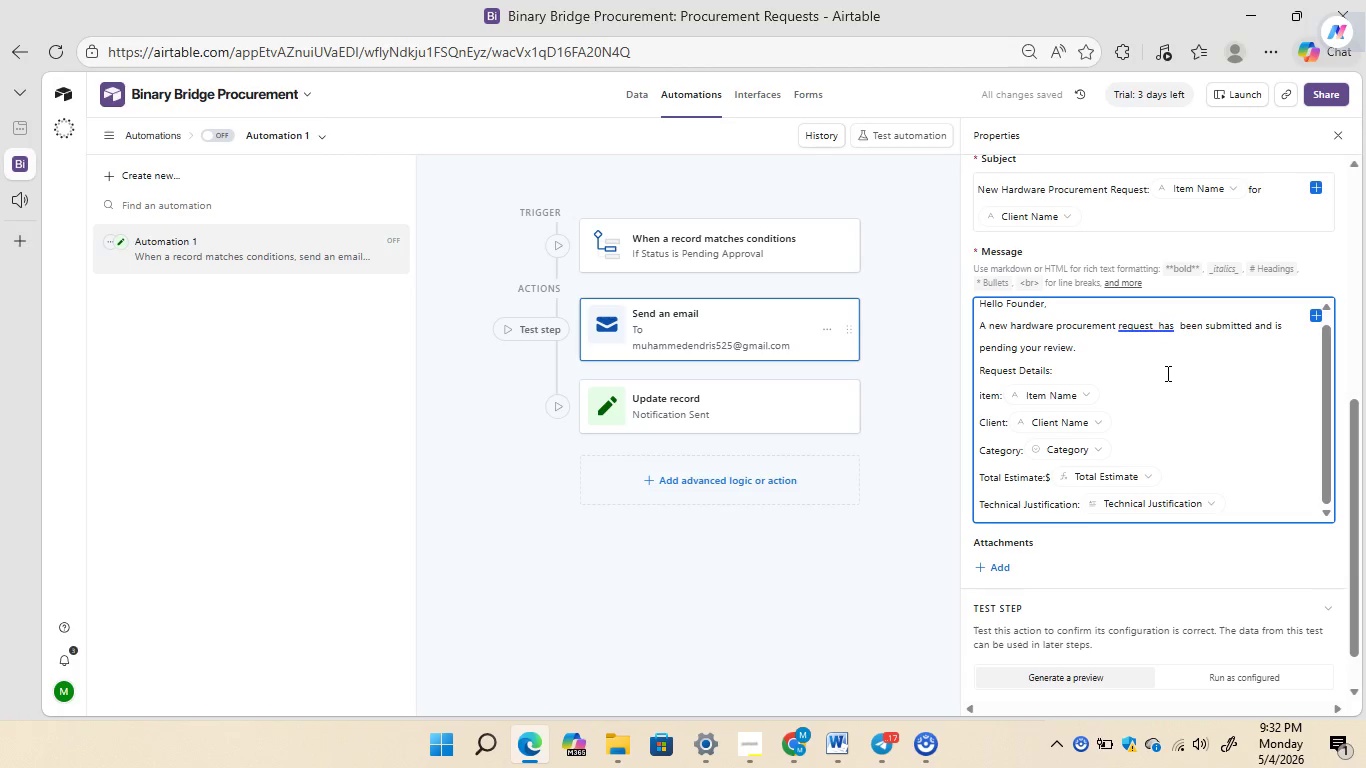 
key(Space)
 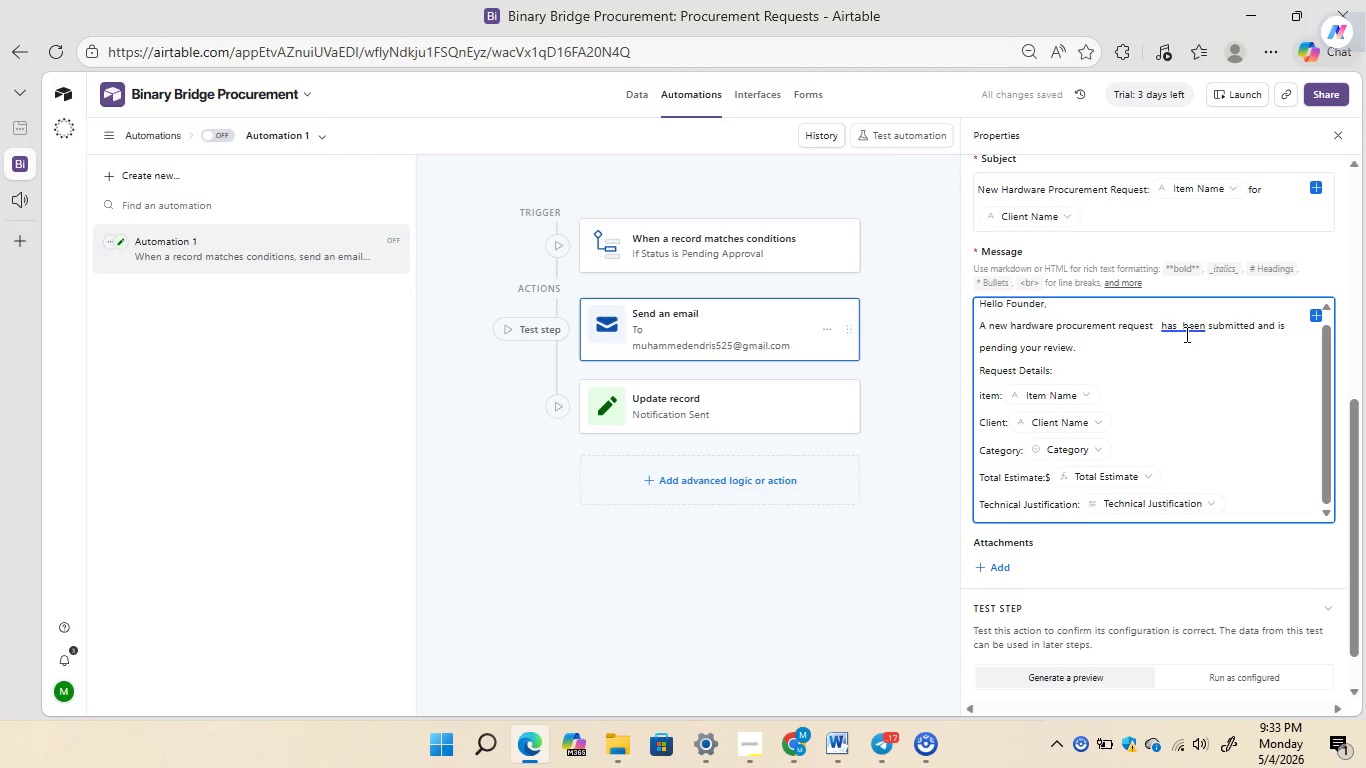 
left_click([1185, 334])
 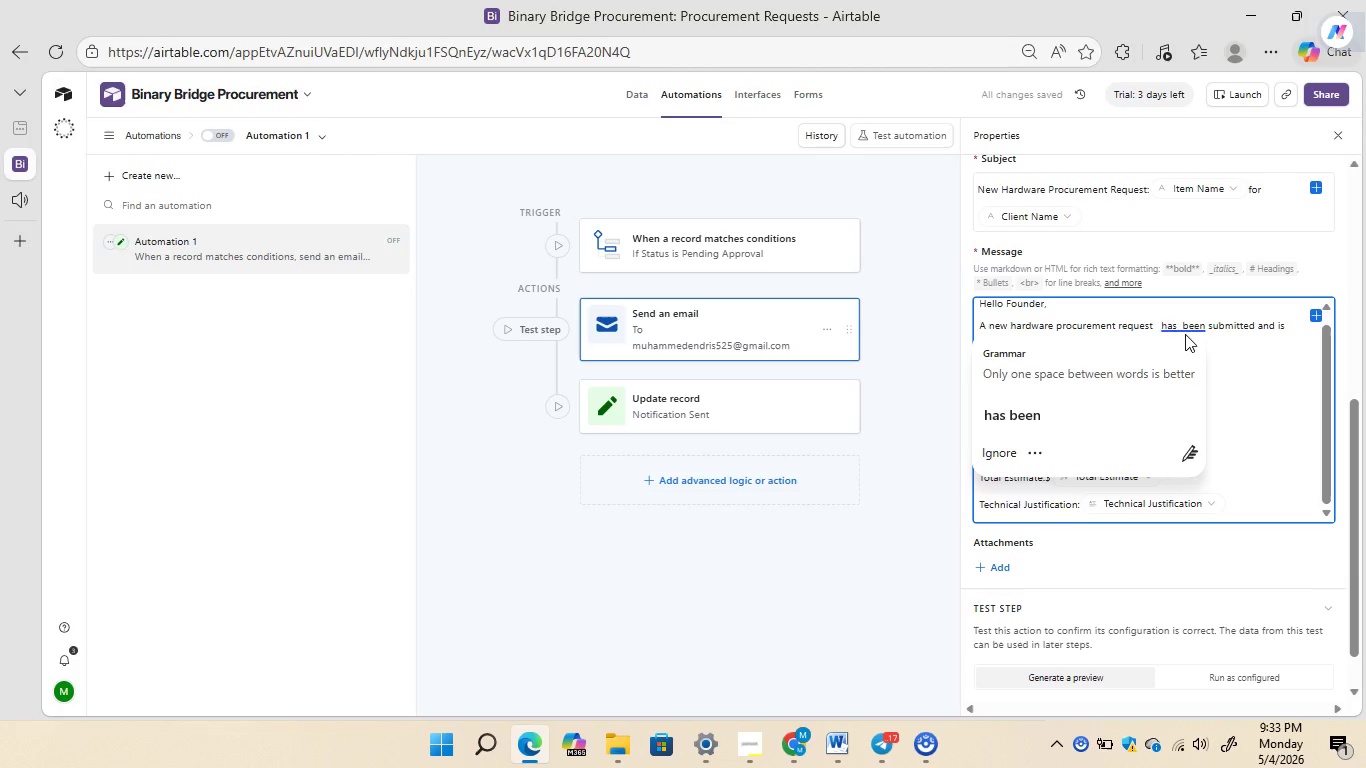 
key(Space)
 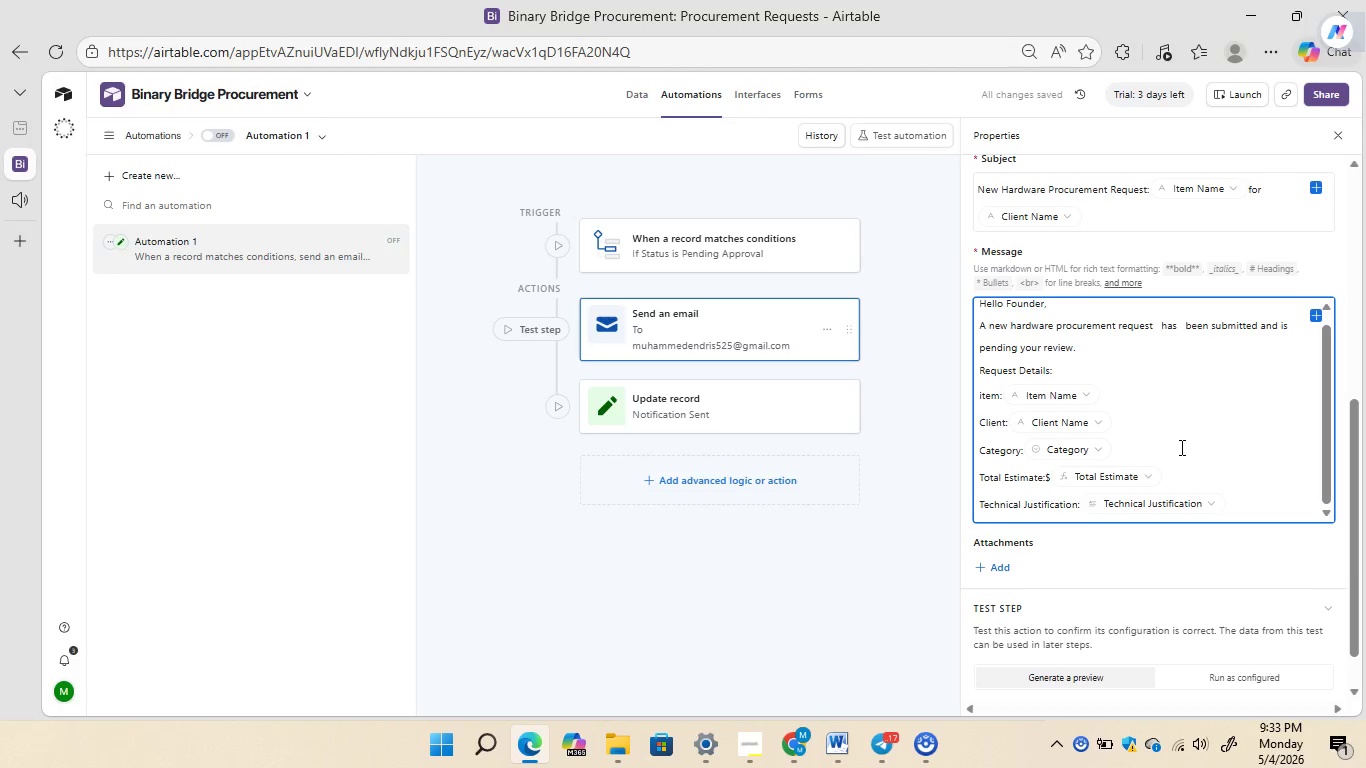 
wait(6.23)
 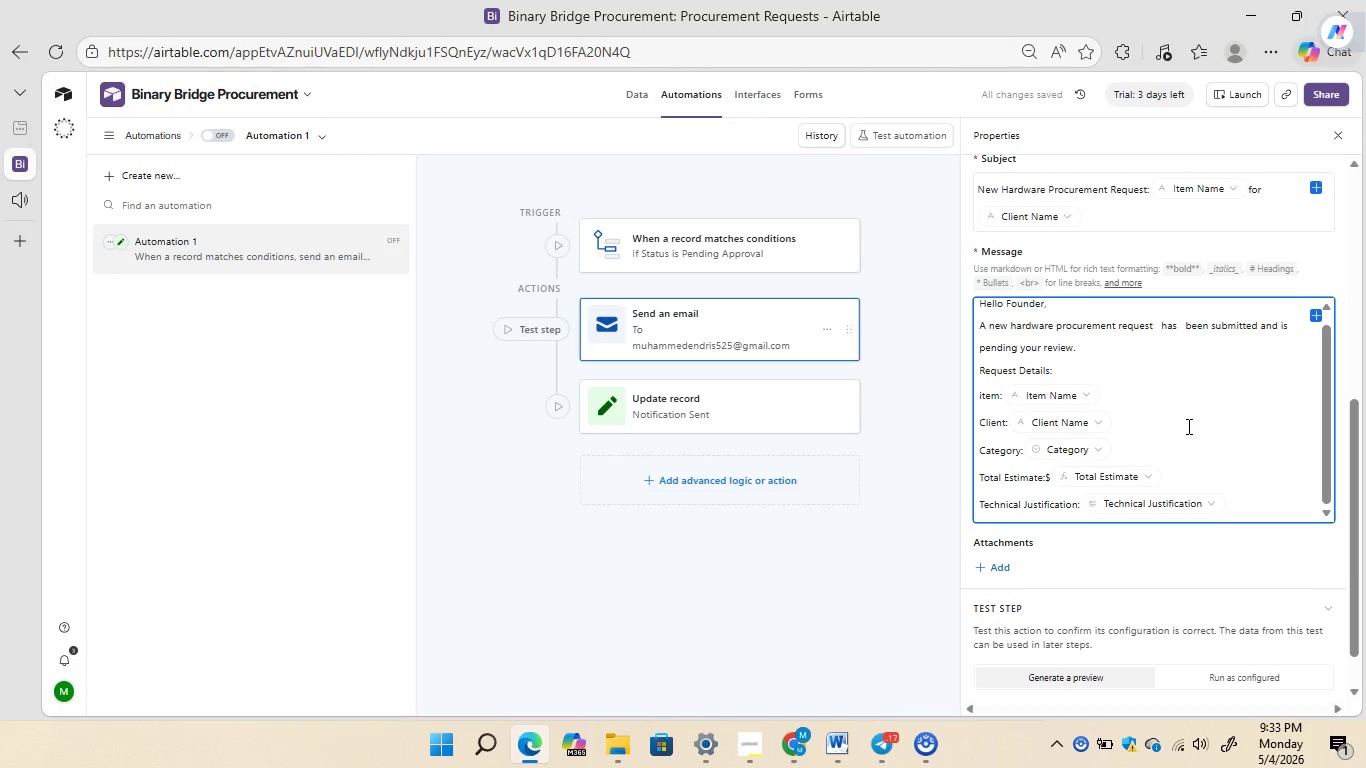 
left_click([1235, 504])
 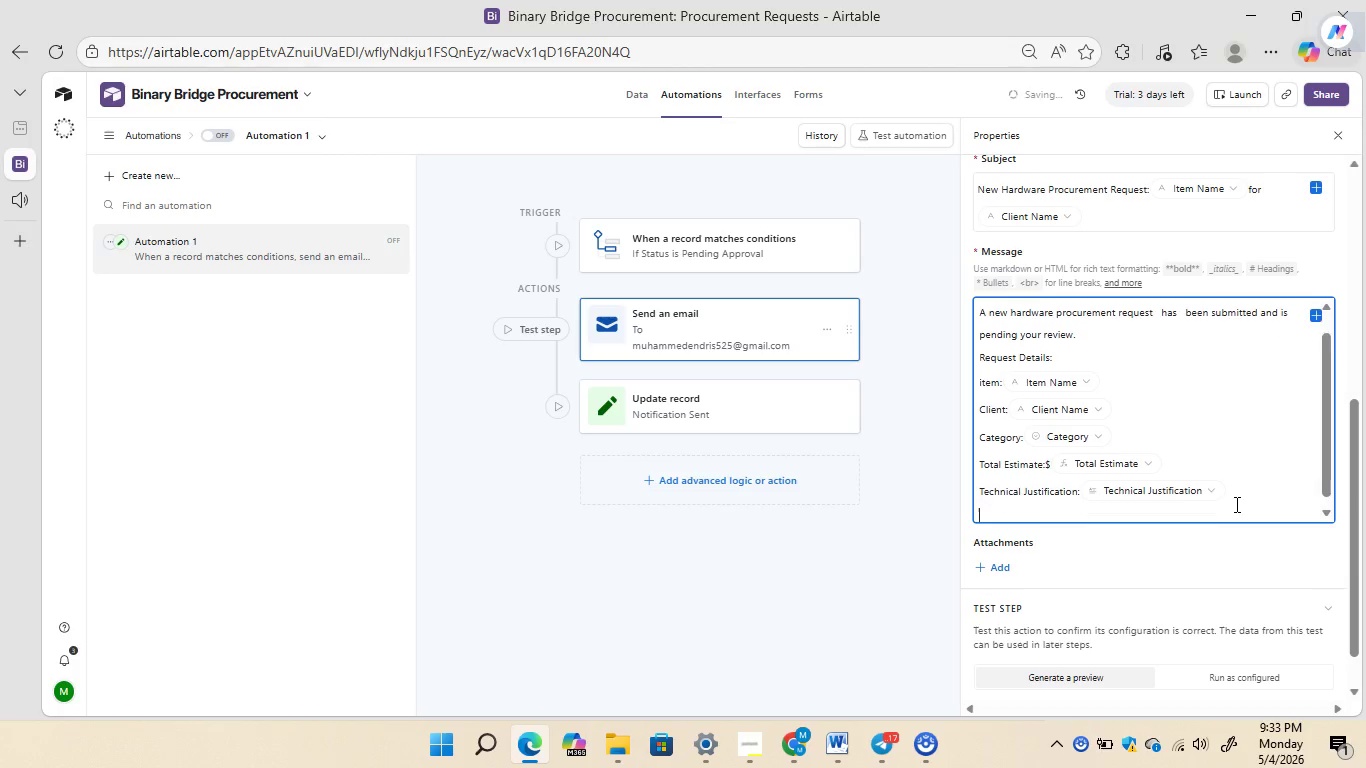 
key(Enter)
 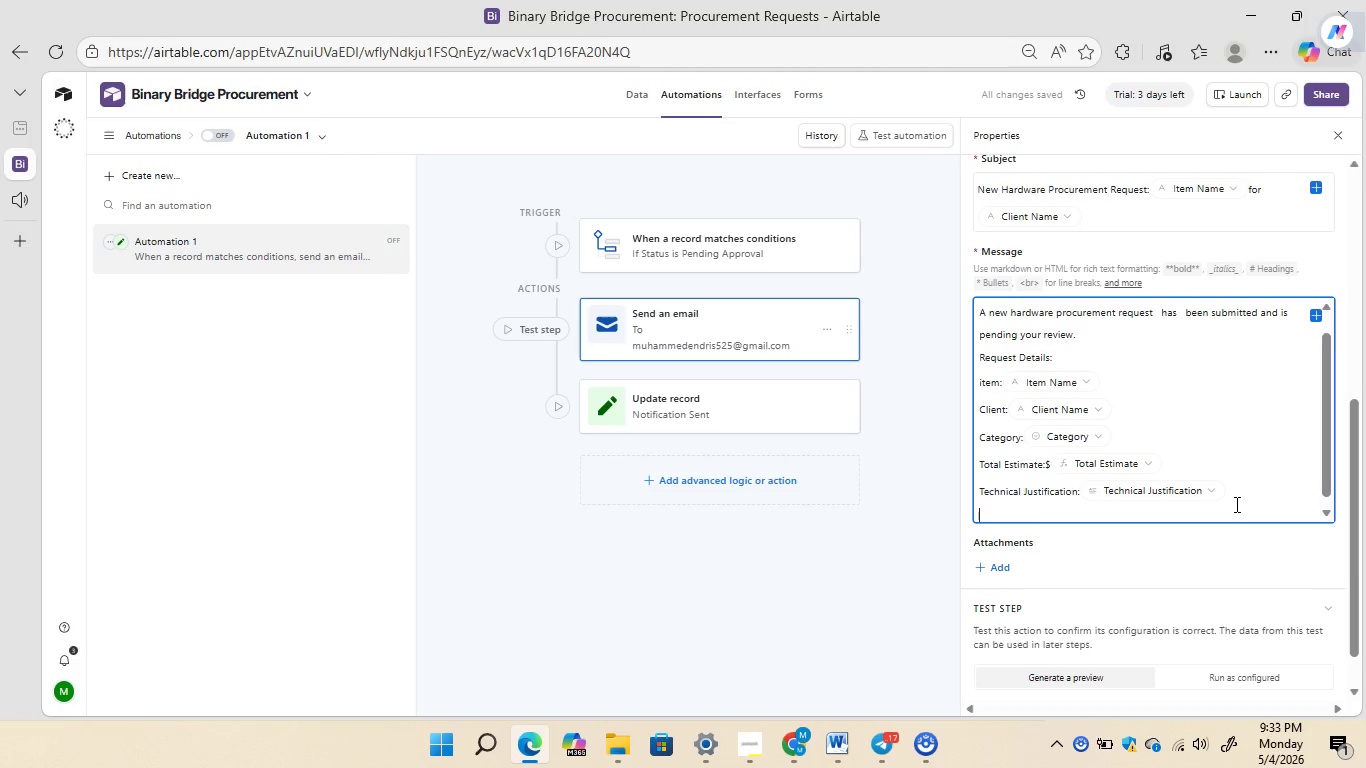 
type(Please log in the Binary Bridge)
 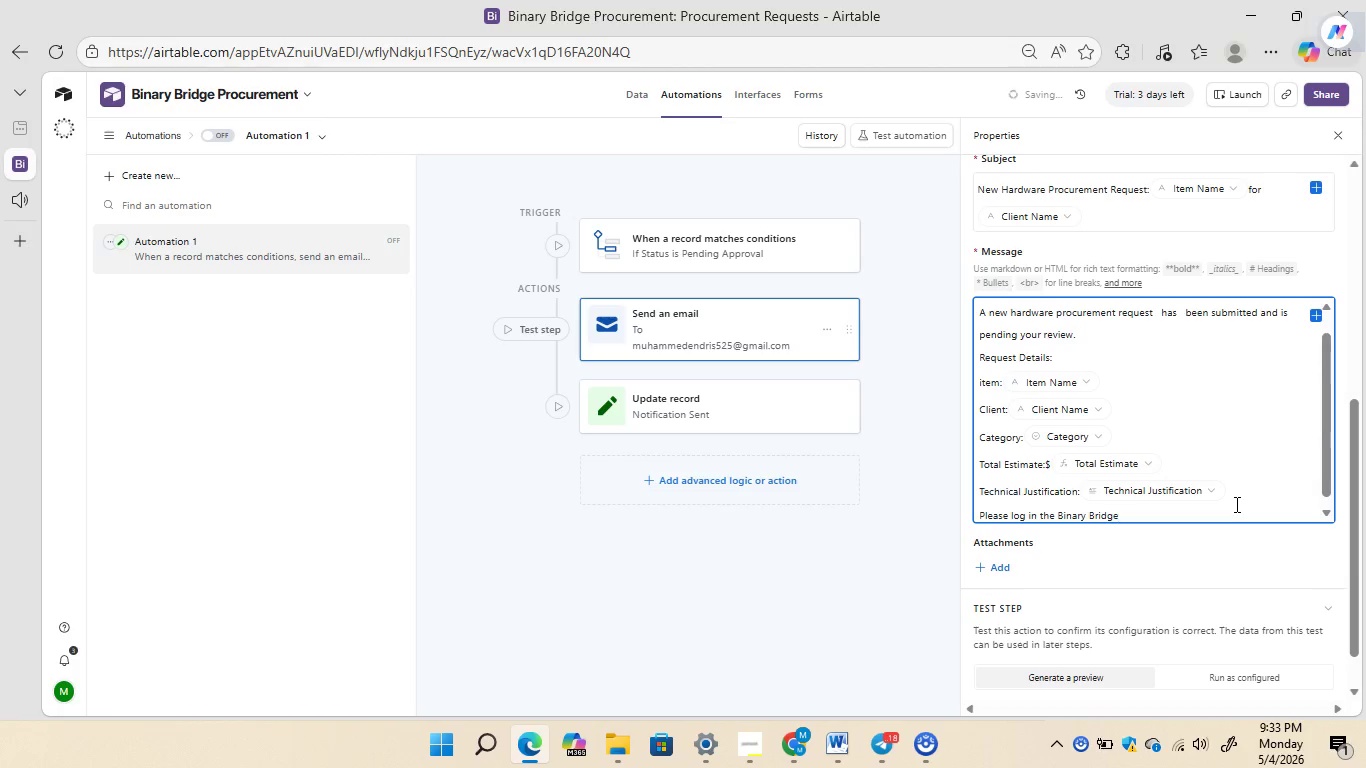 
type( Airtav)
key(Backspace)
type(ble base tp )
key(Backspace)
type(o)
key(Backspace)
key(Backspace)
type(o Approve pr Deny this request)
 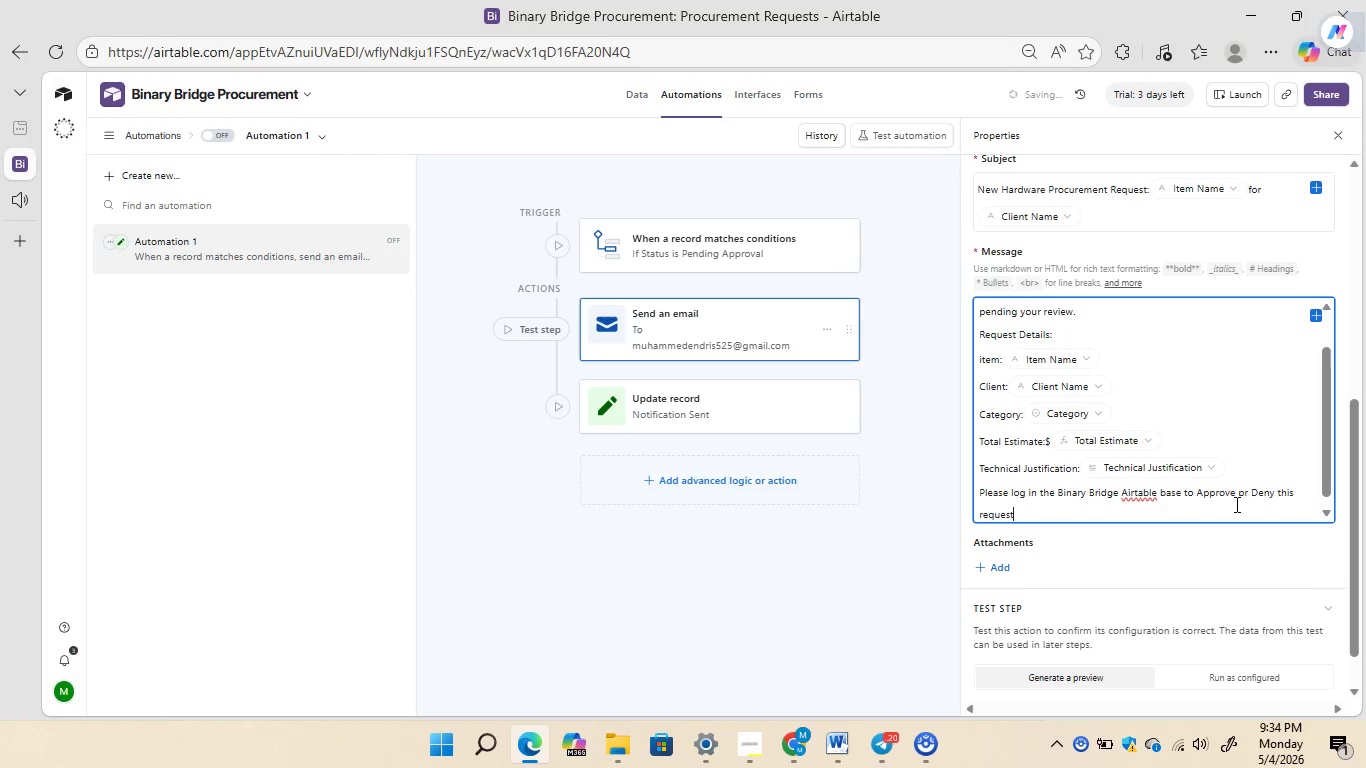 
left_click([1128, 493])
 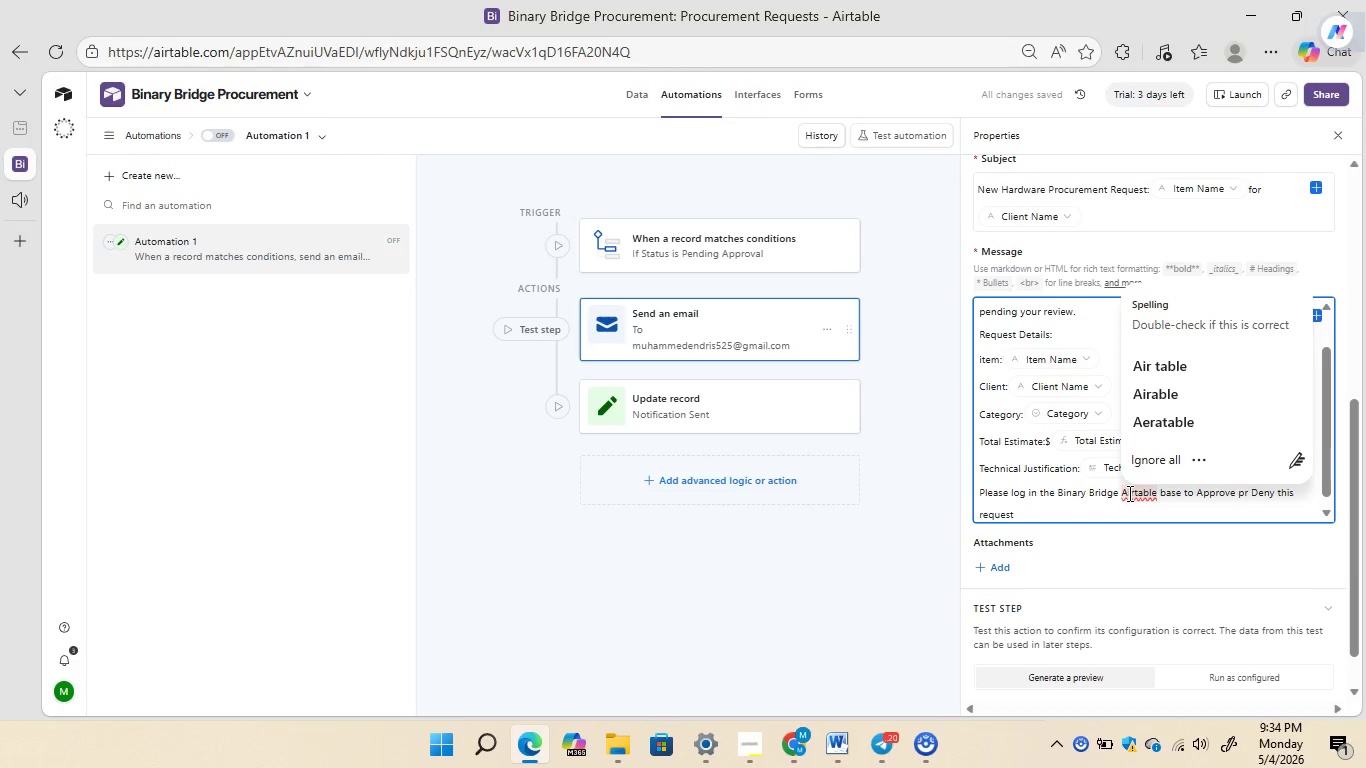 
key(Backspace)
 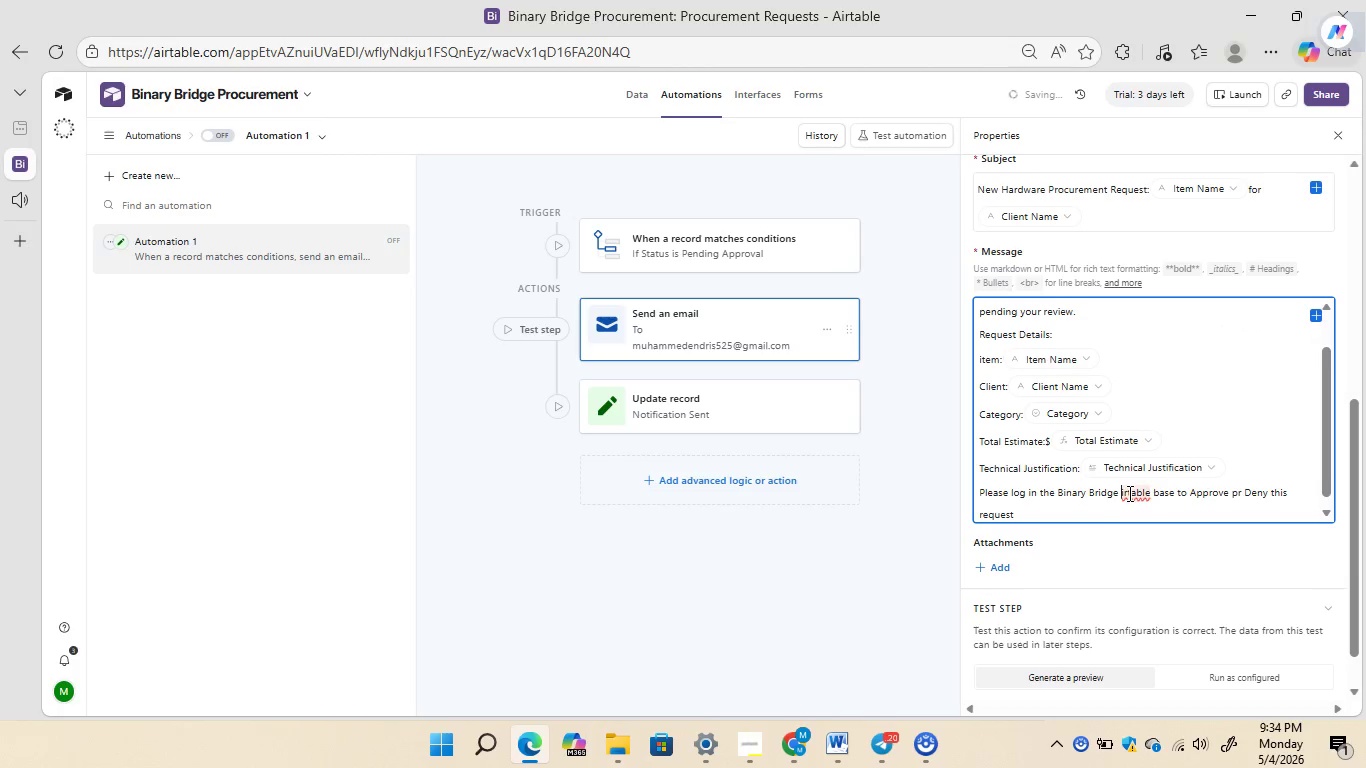 
key(A)
 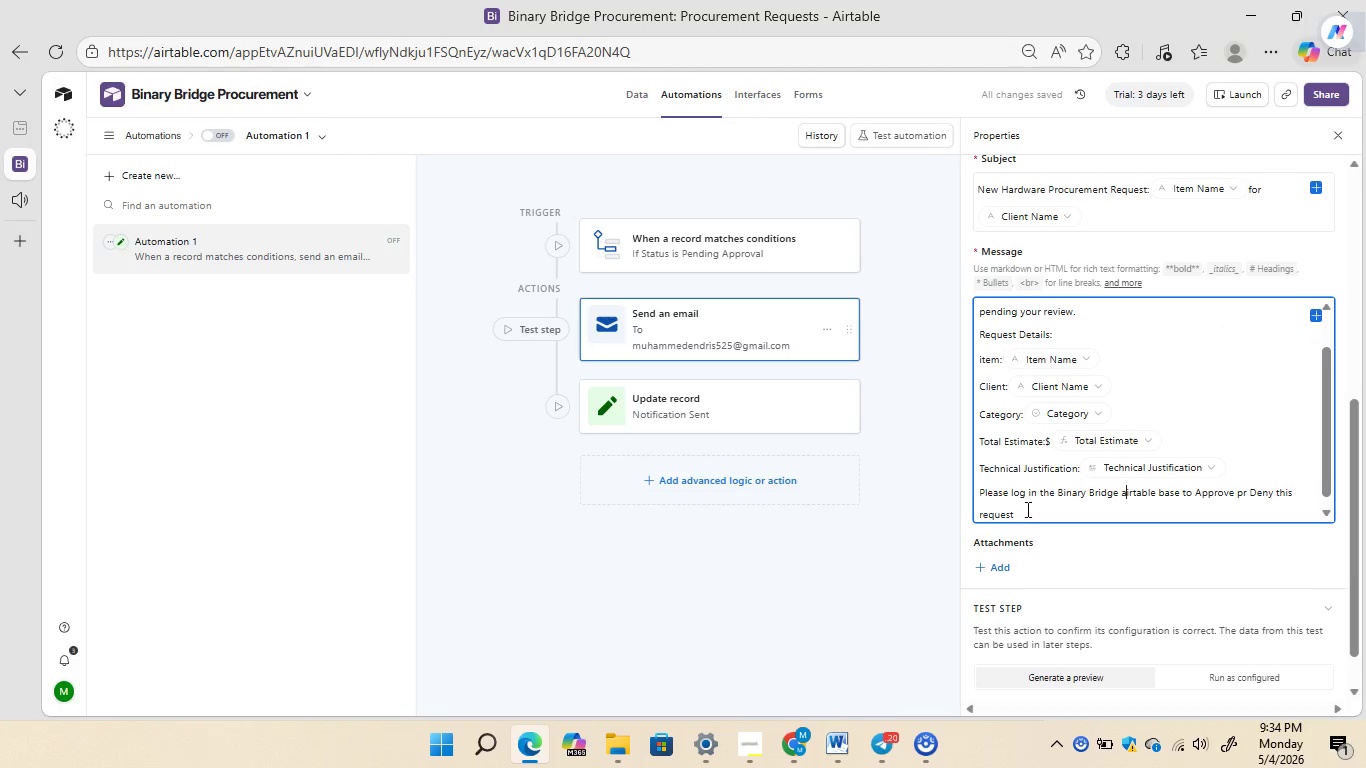 
left_click([1026, 511])
 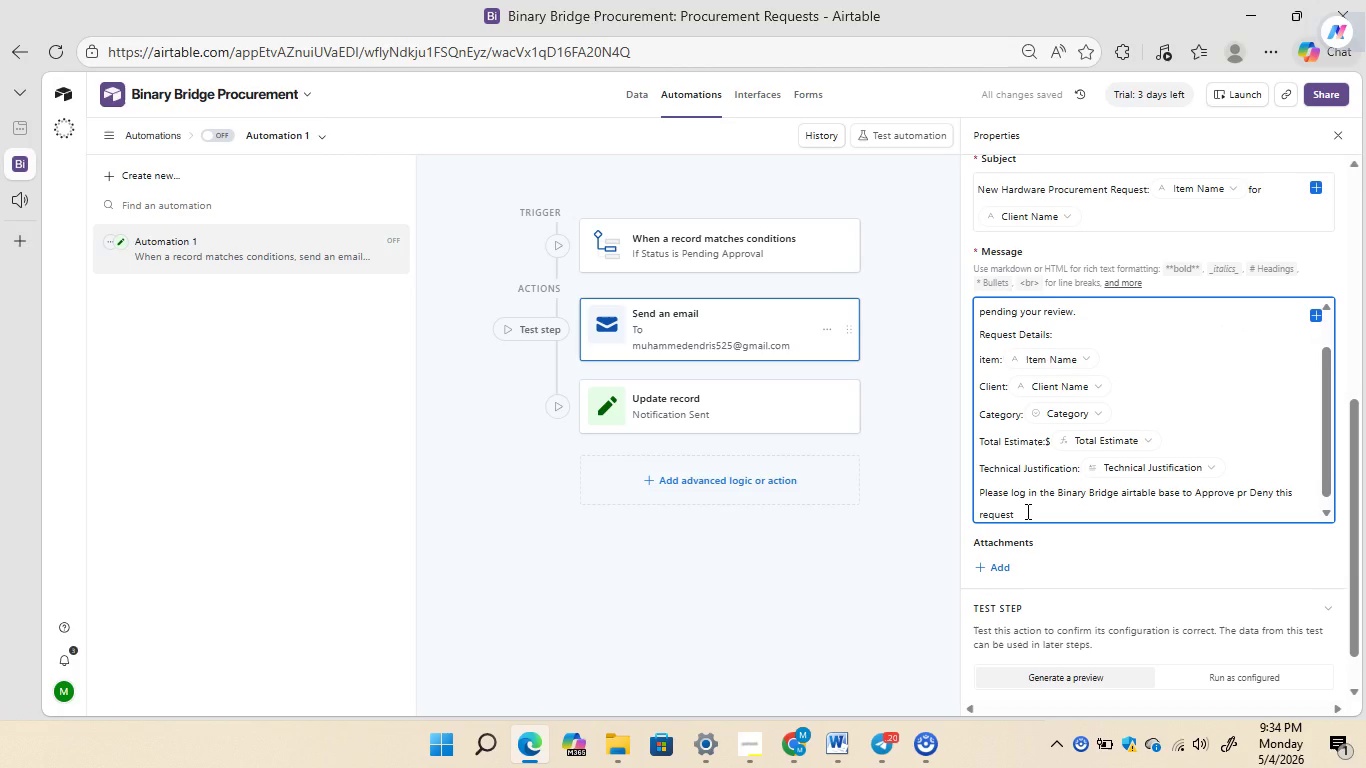 
key(Period)
 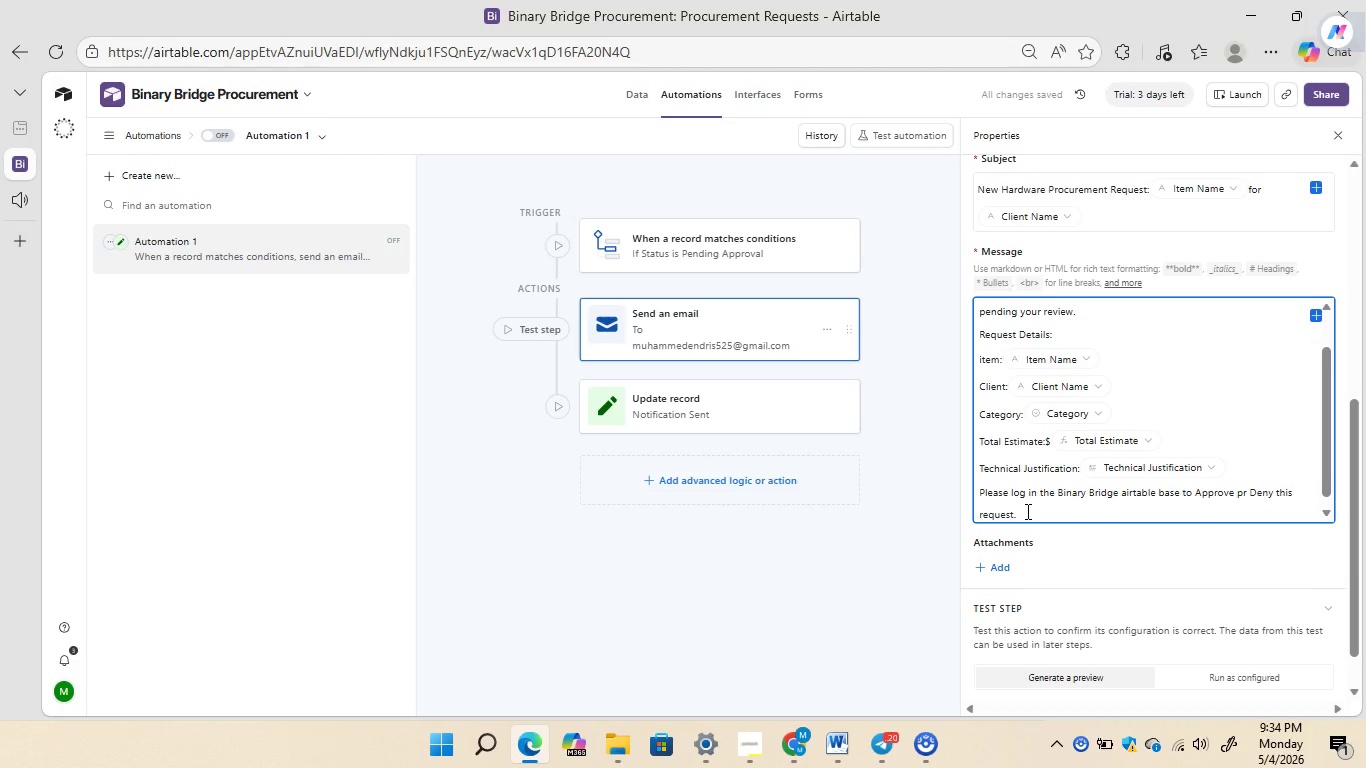 
key(Shift+B)
 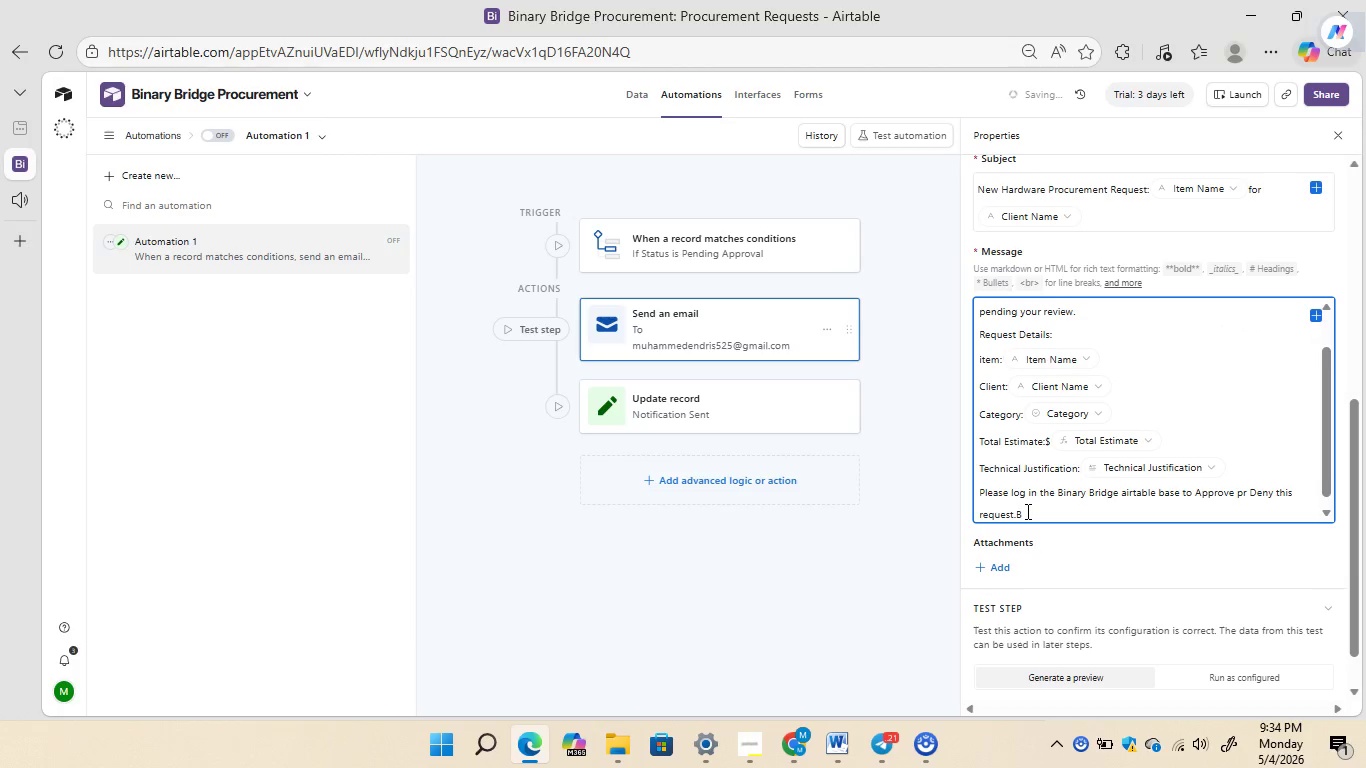 
key(Backspace)
 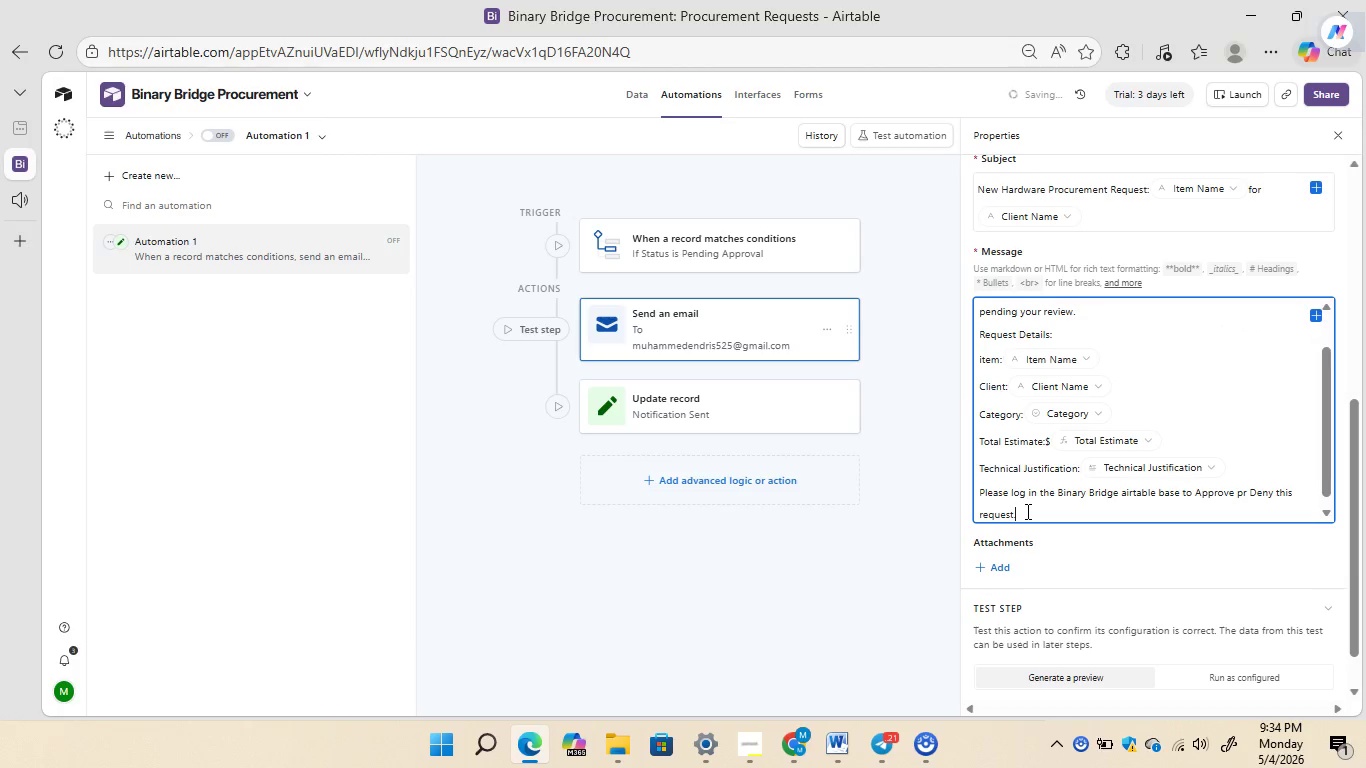 
key(Enter)
 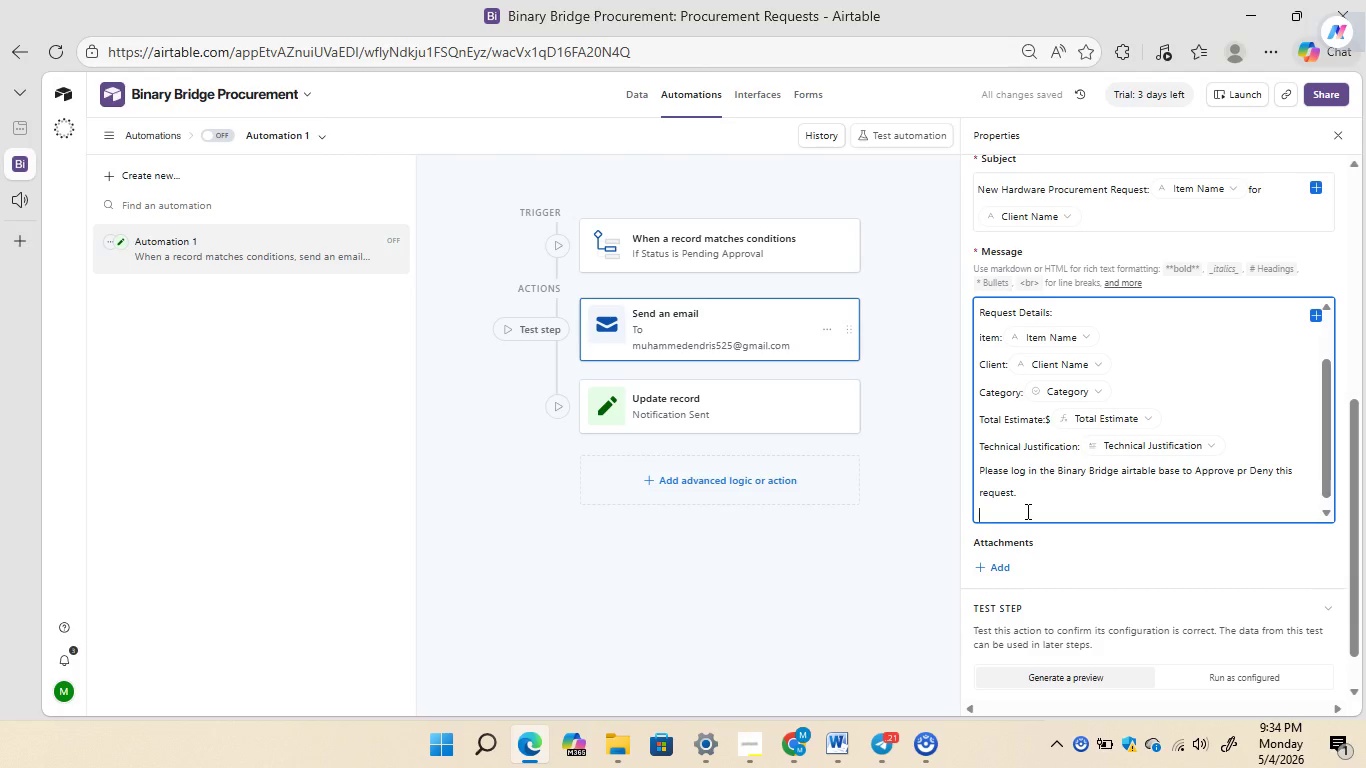 
type(Best Regards)
 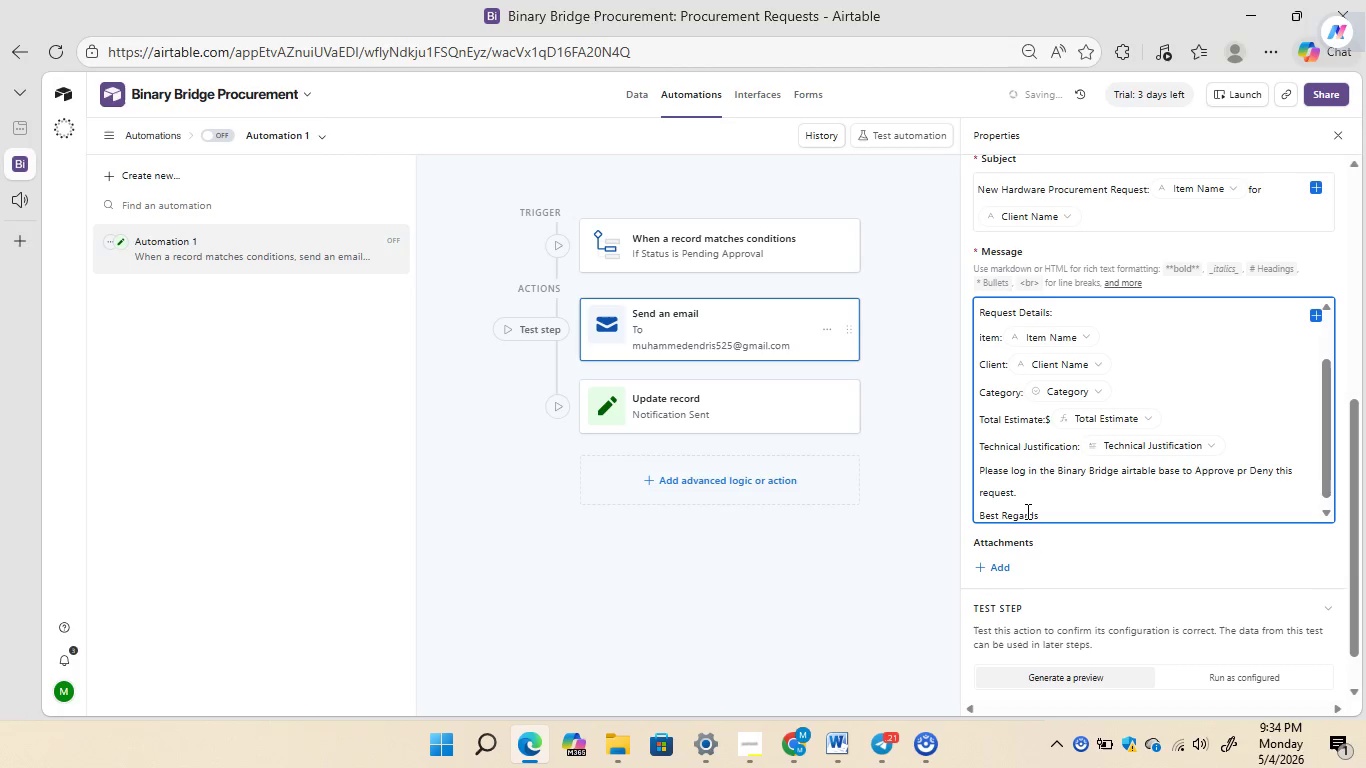 
key(Comma)
 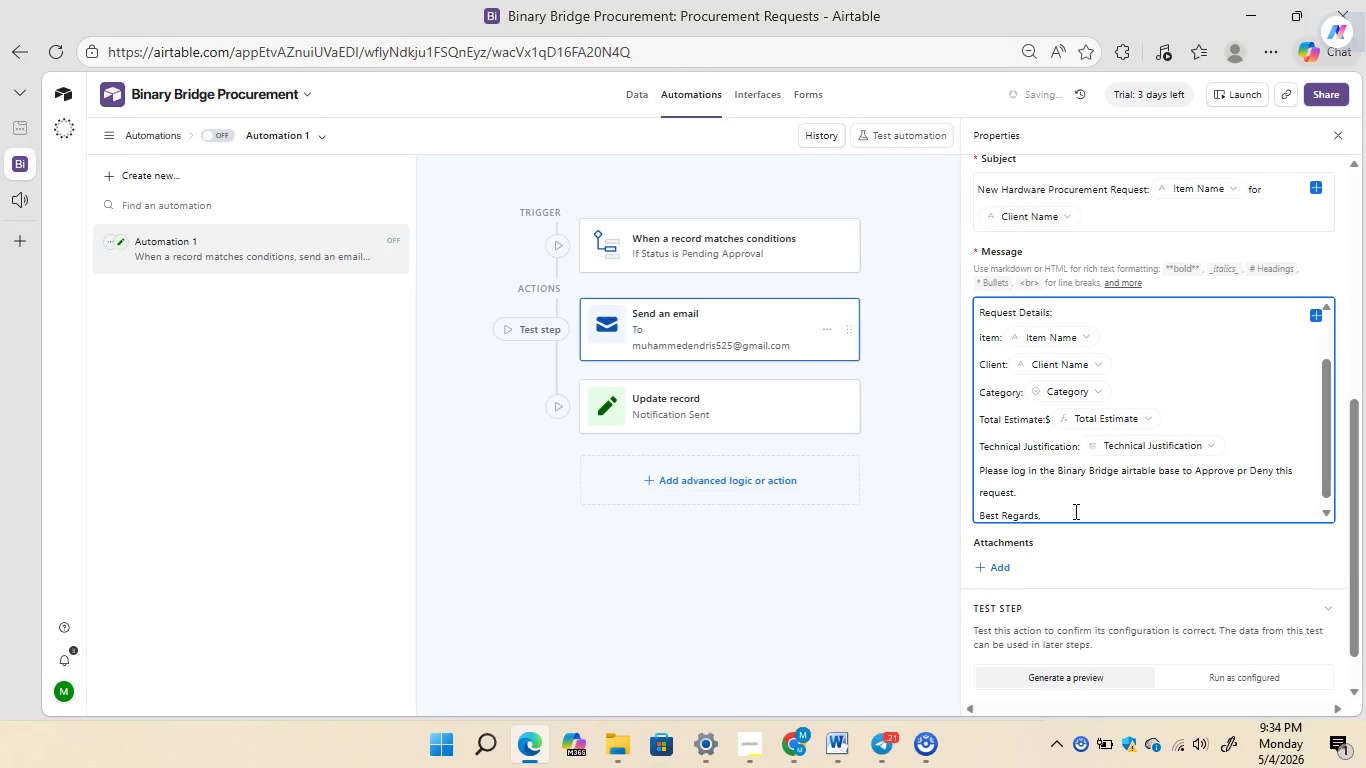 
key(Enter)
 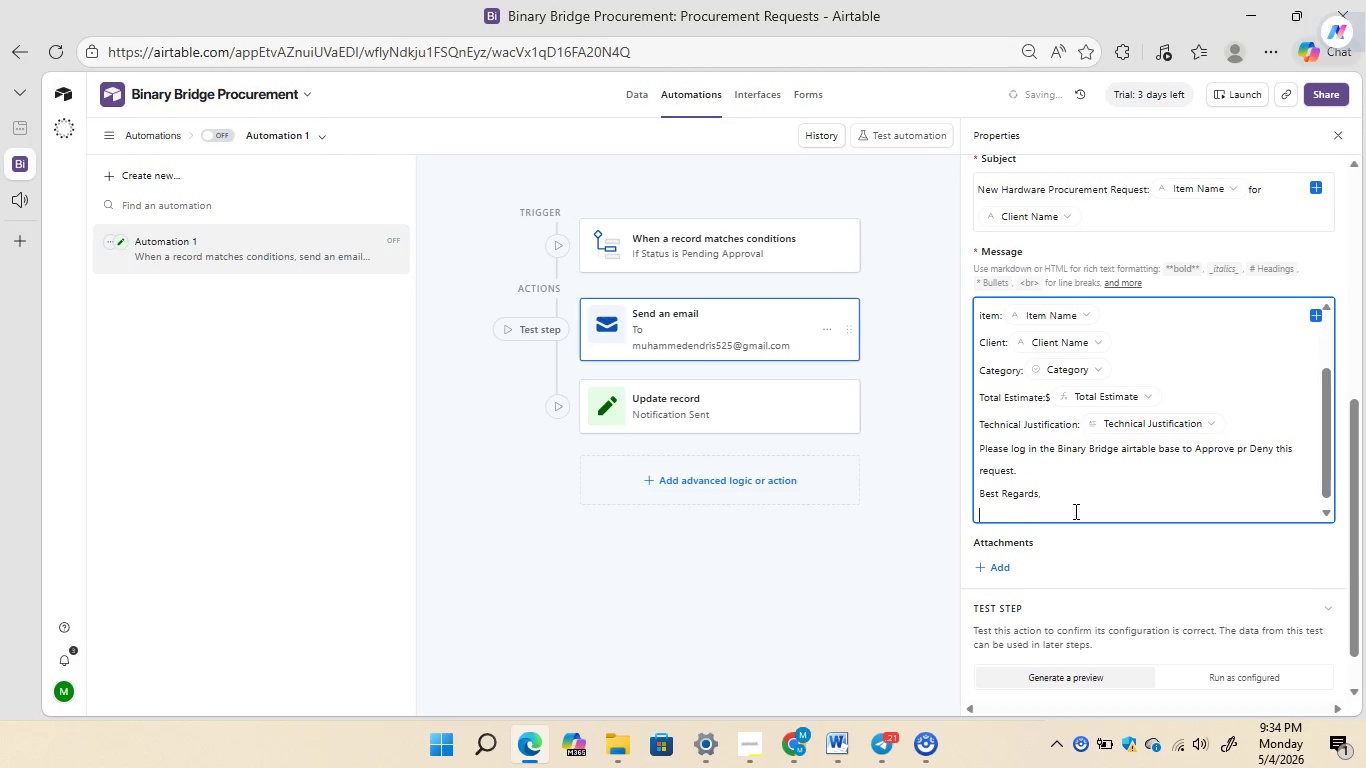 
type(Binary Bridge Procurement System)
 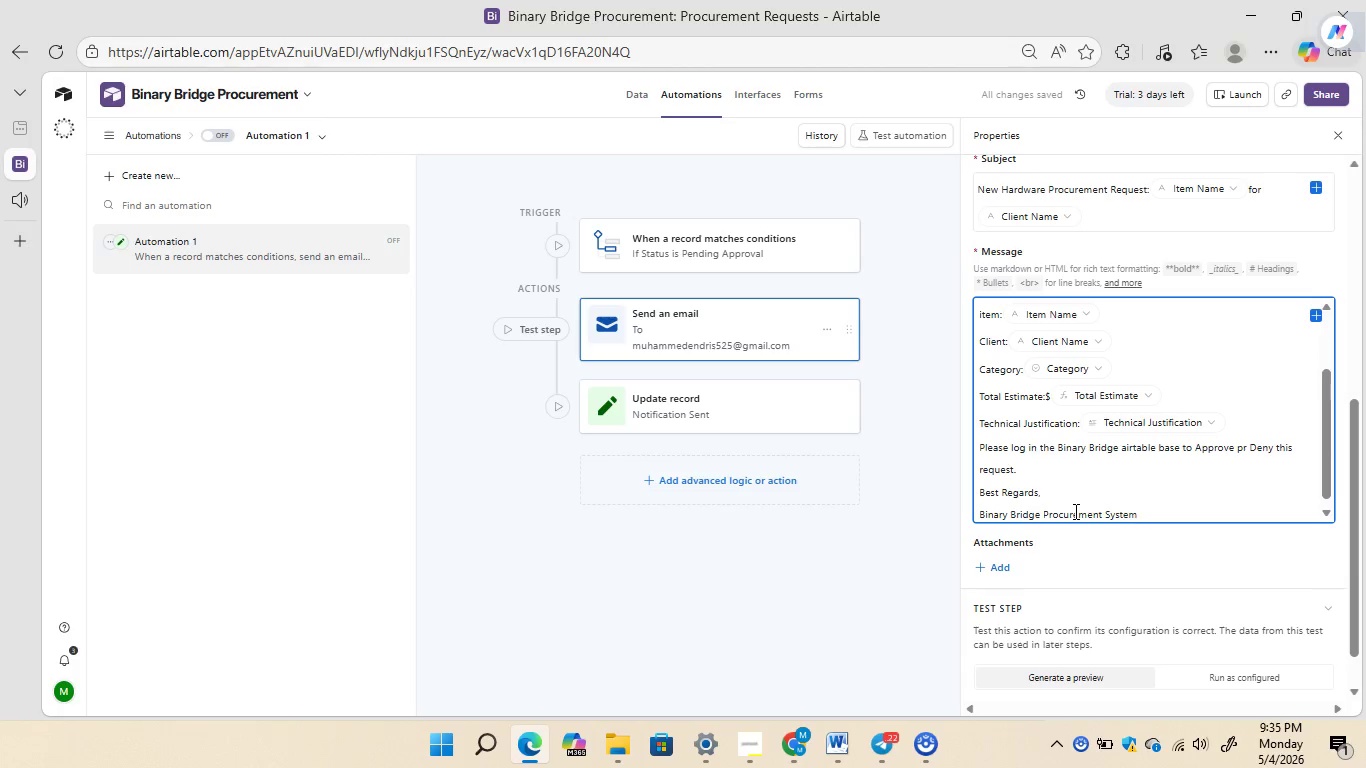 
mouse_move([1052, 230])
 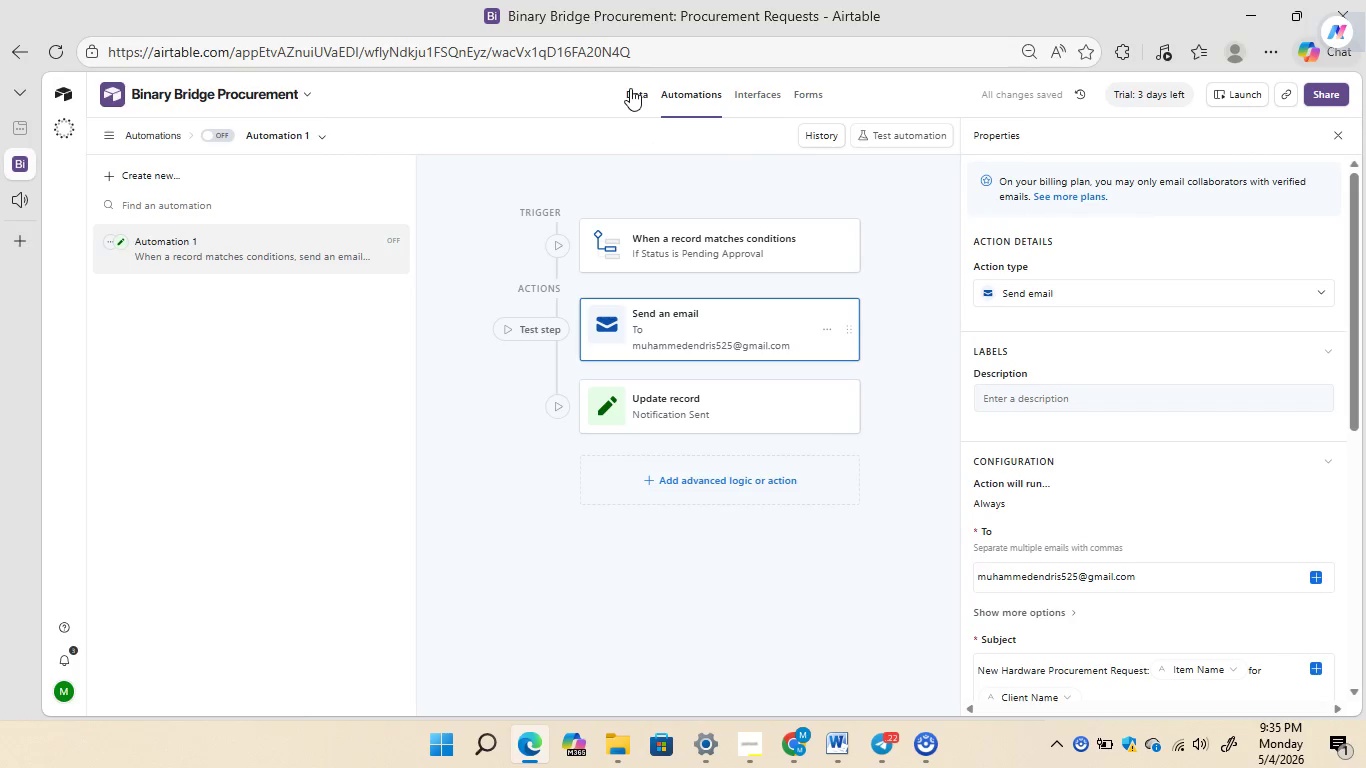 
left_click([631, 88])
 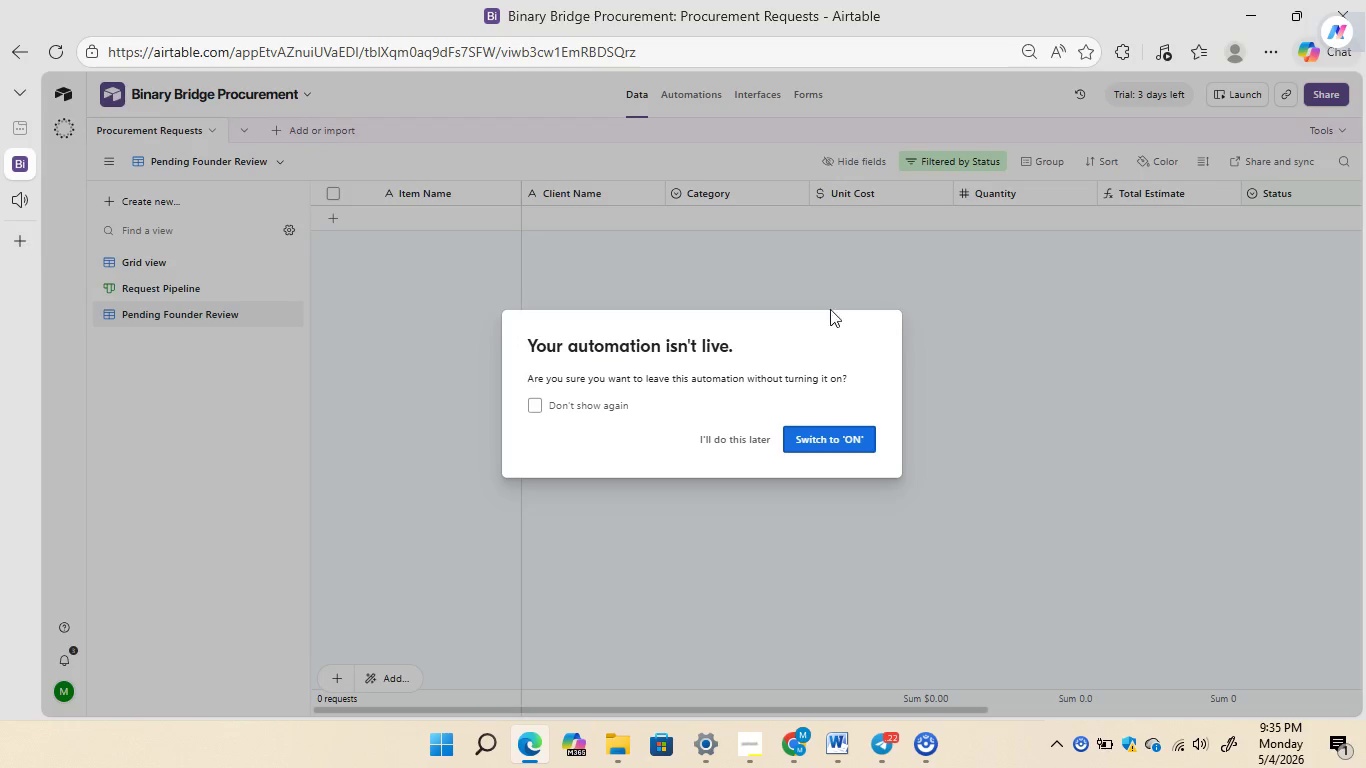 
left_click([839, 437])
 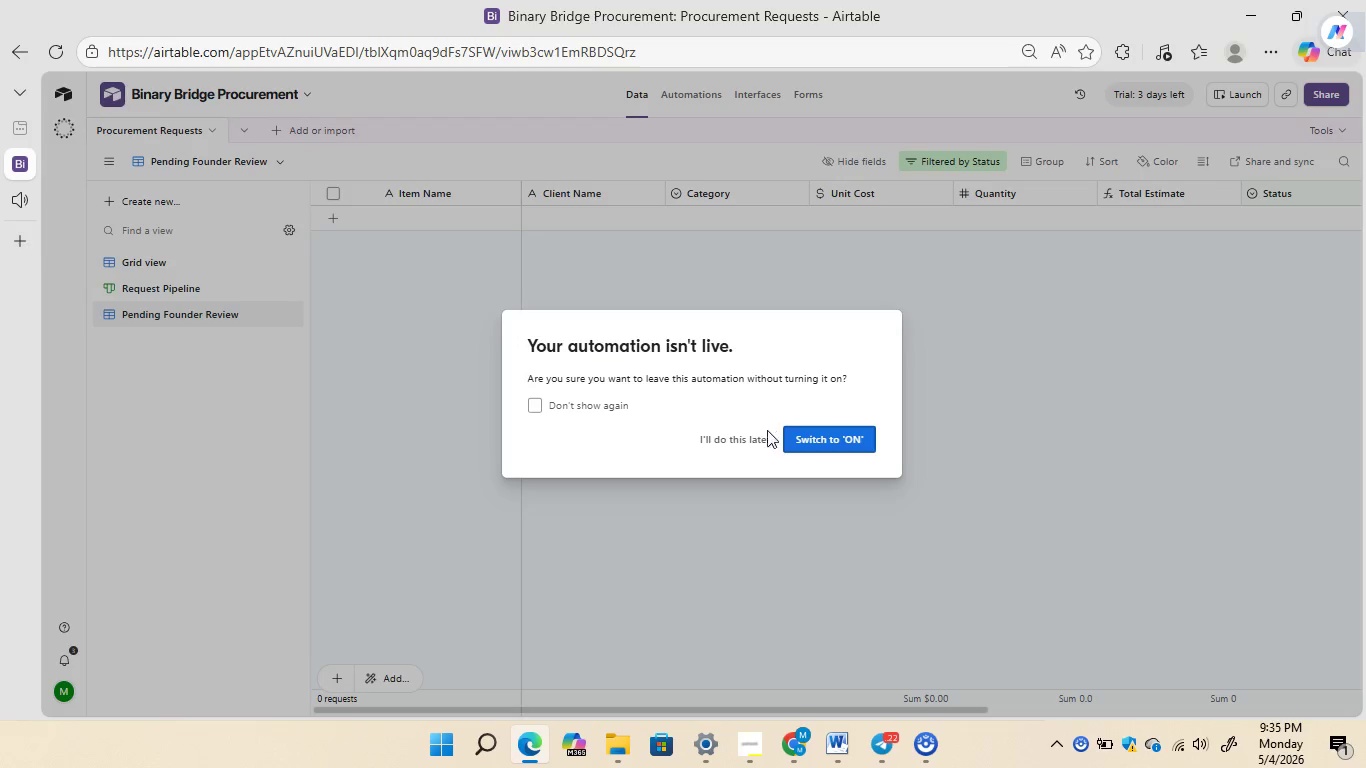 
left_click([749, 439])
 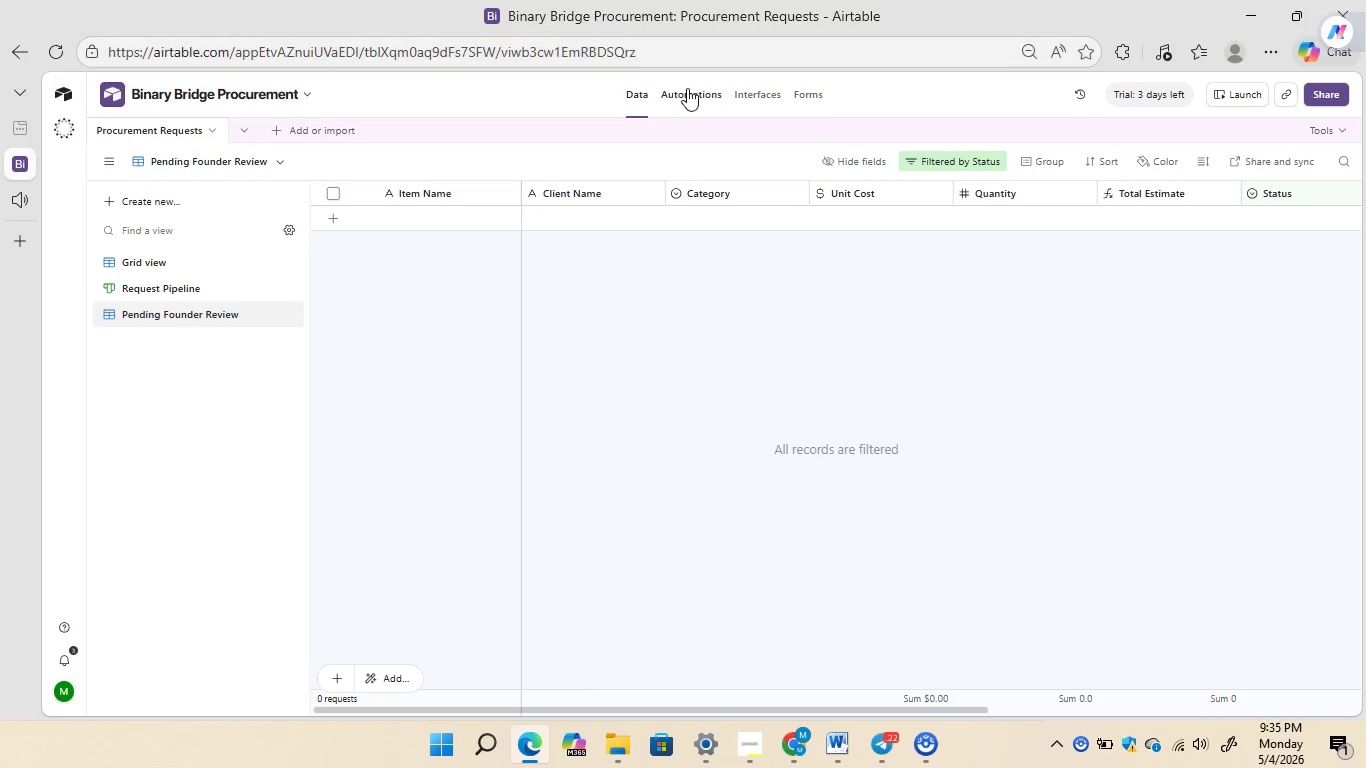 
left_click([687, 90])
 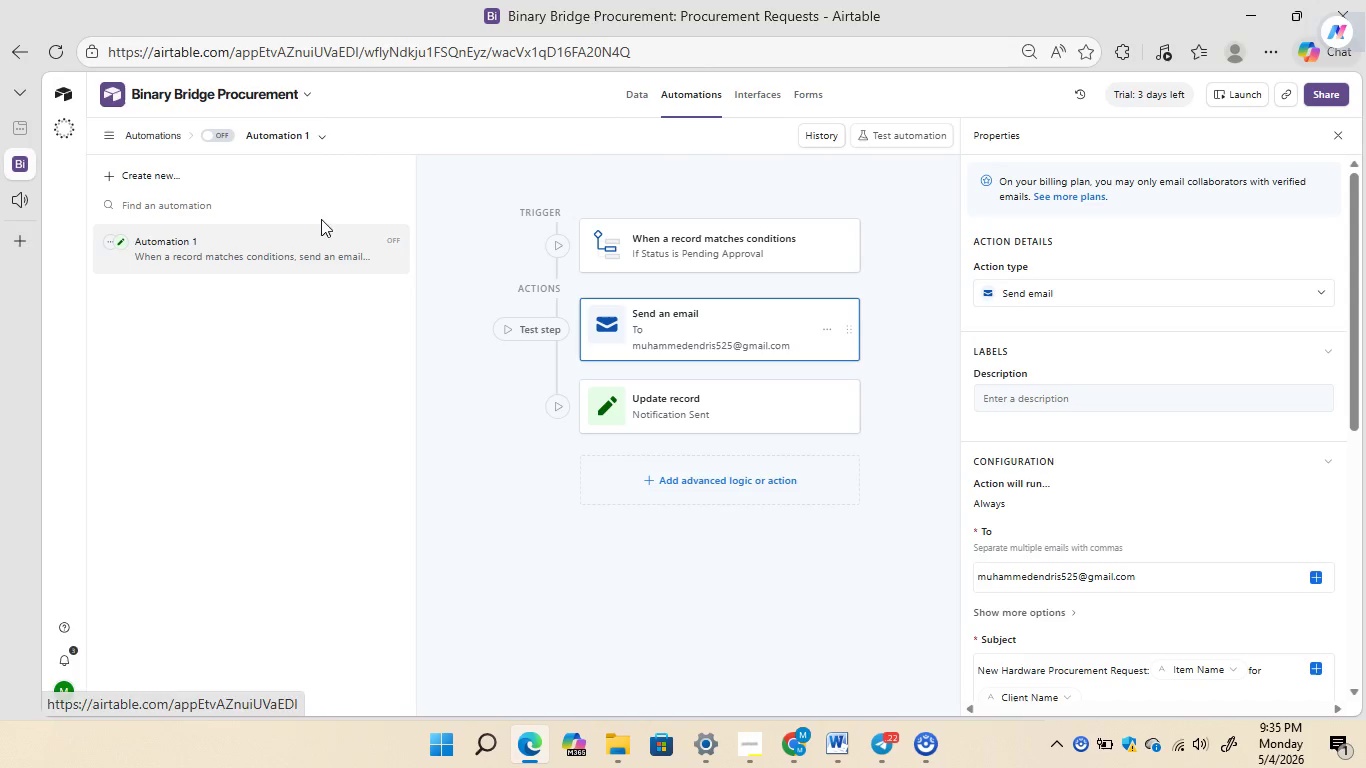 
wait(6.59)
 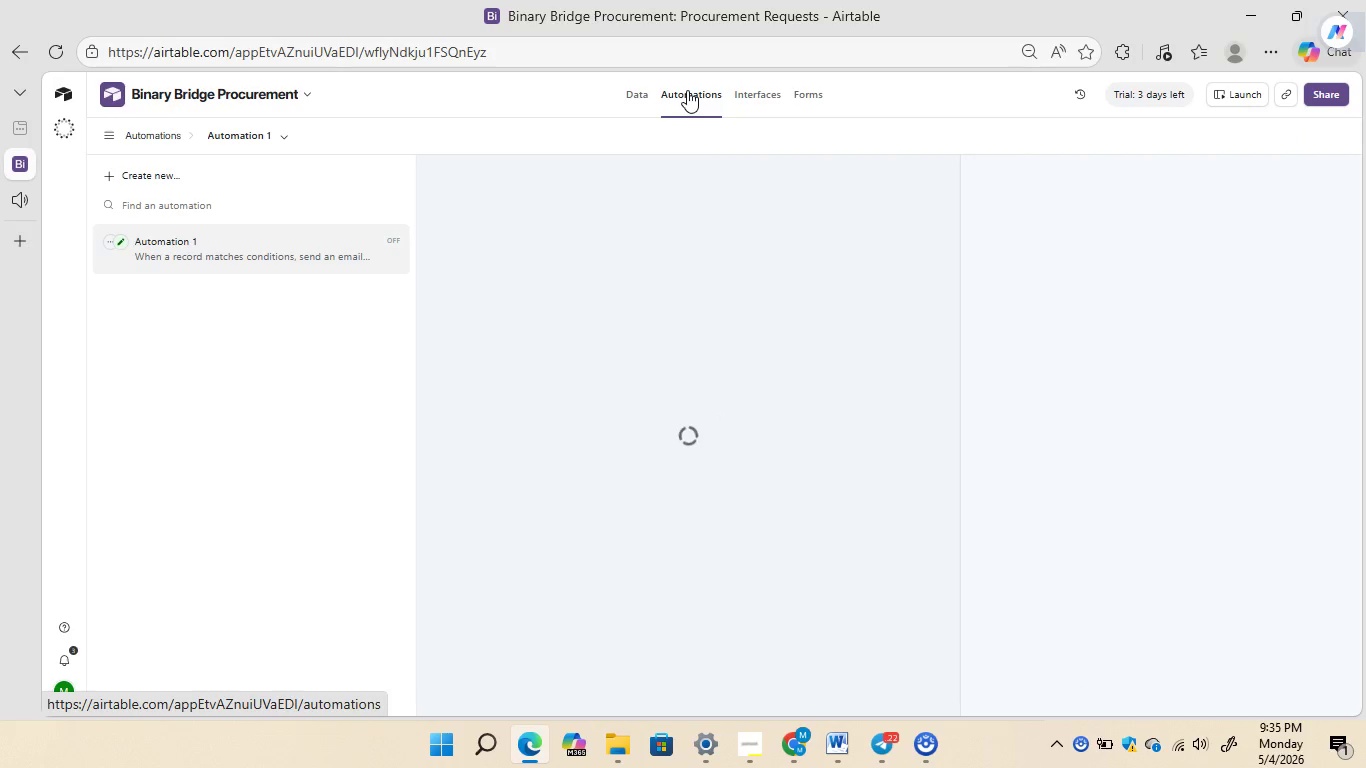 
left_click([219, 137])
 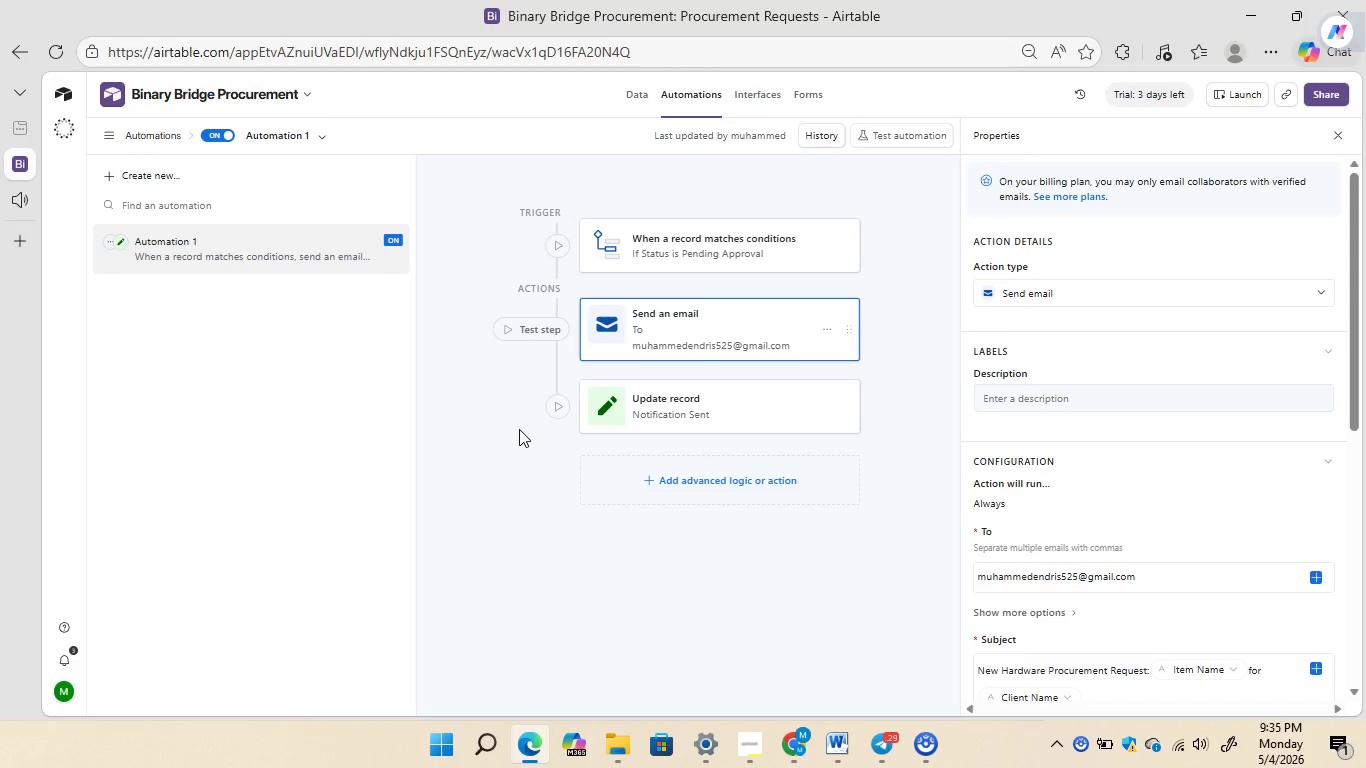 
wait(20.62)
 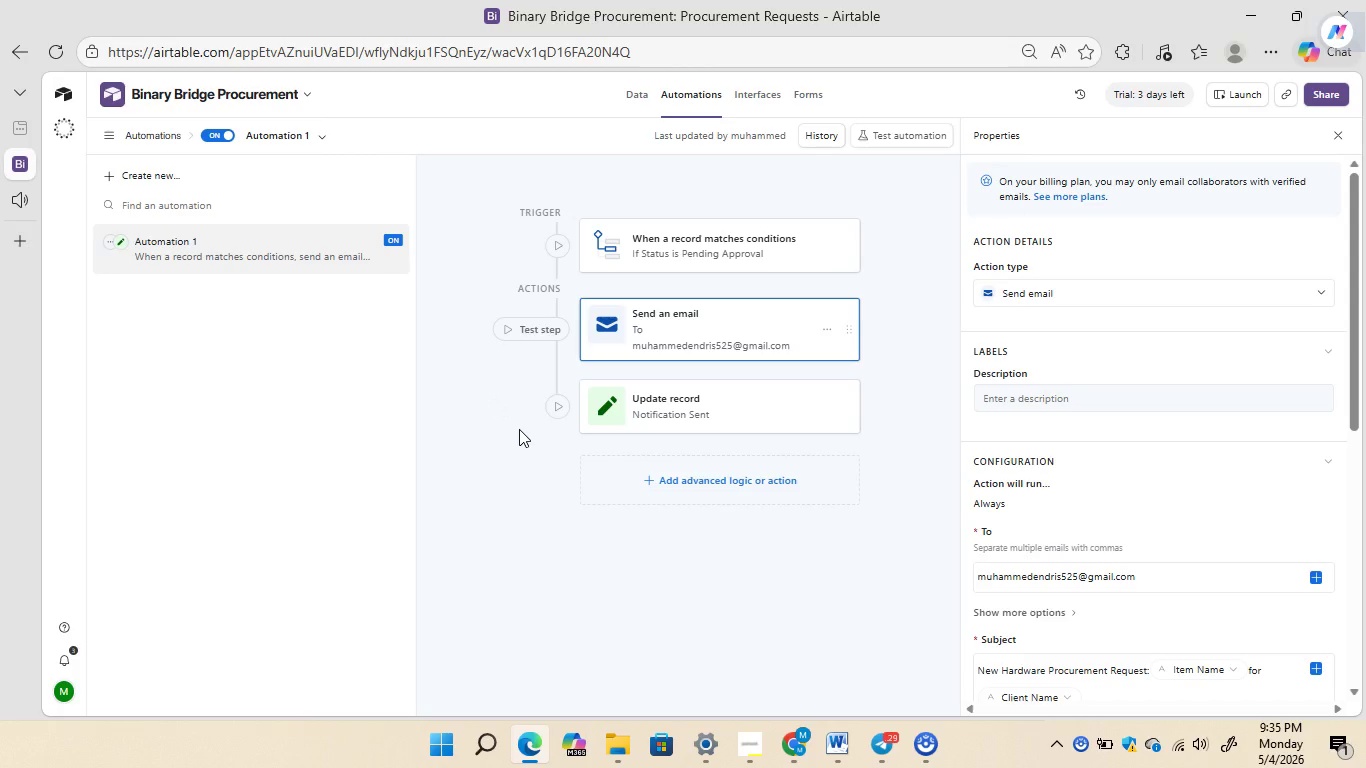 
right_click([275, 251])
 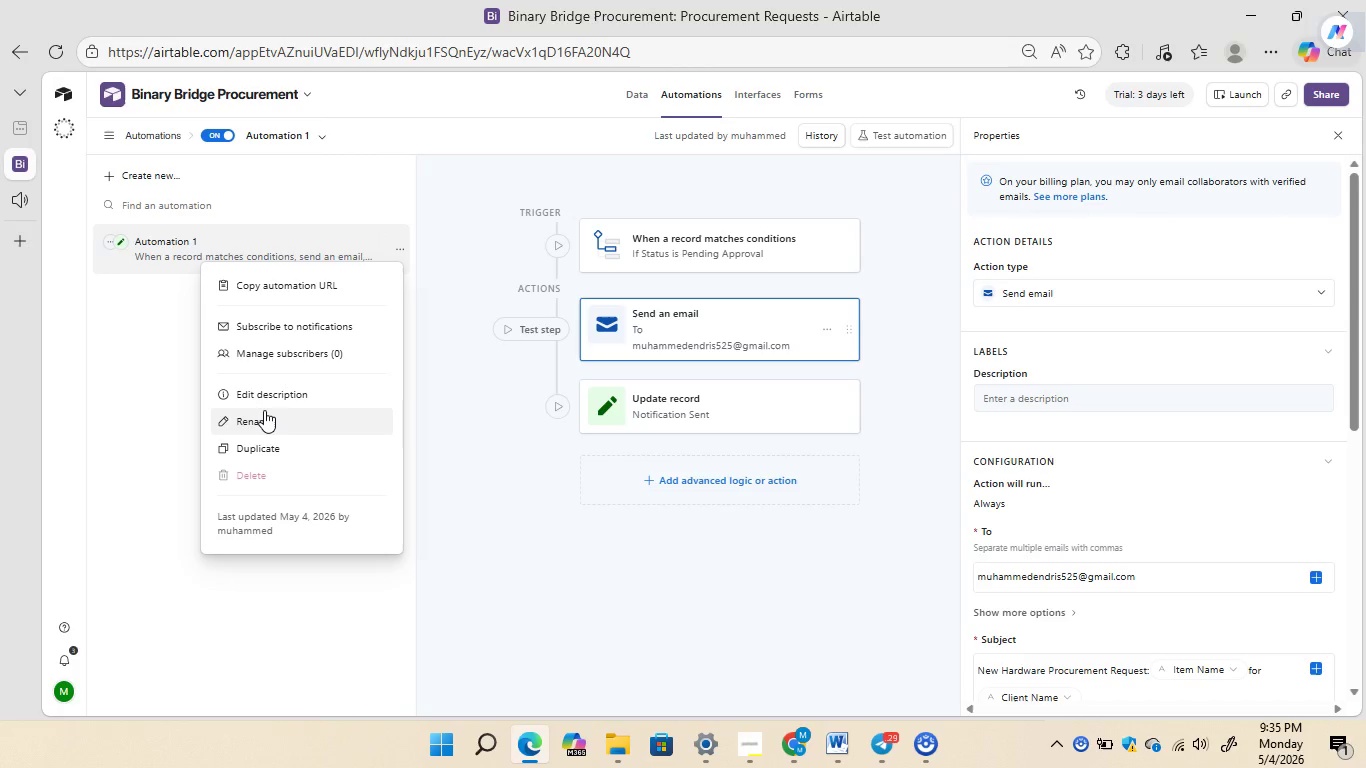 
left_click([264, 410])
 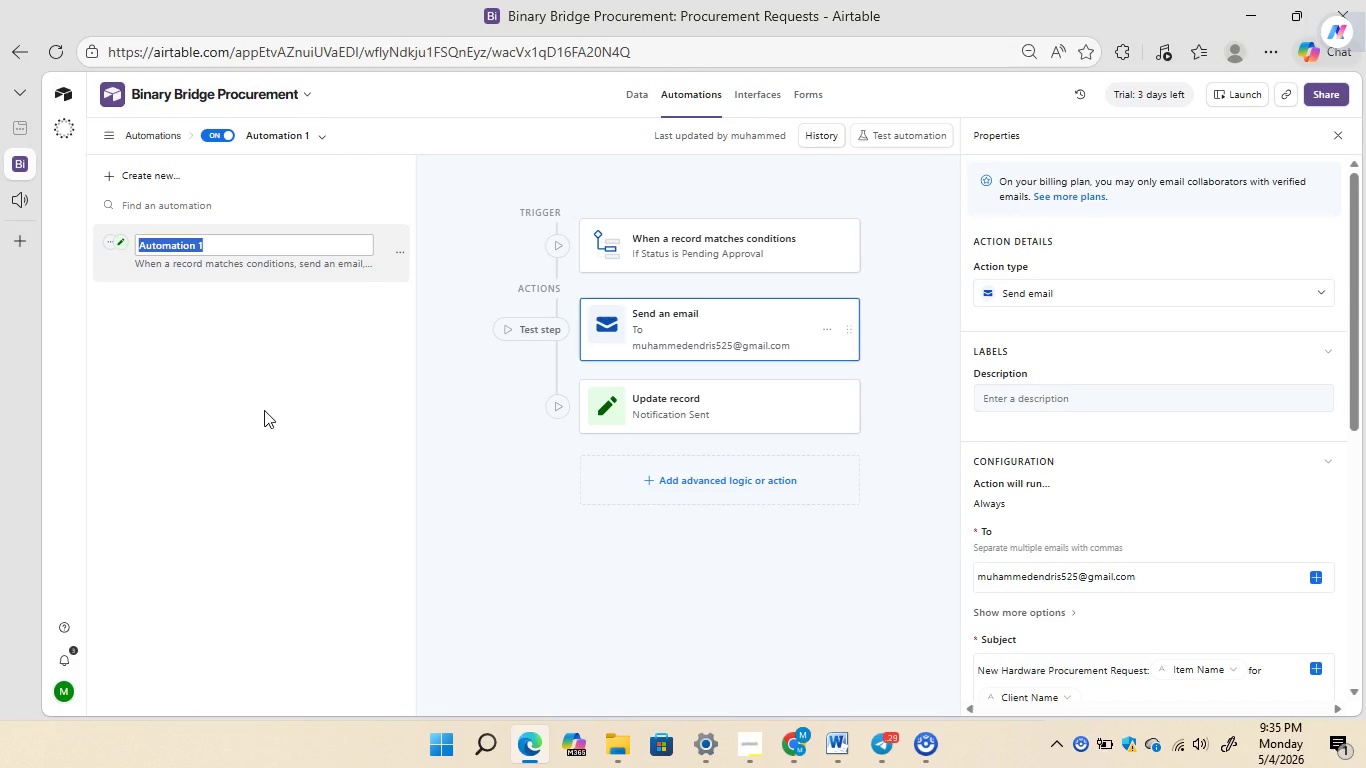 
key(Backspace)
type(Founder )
 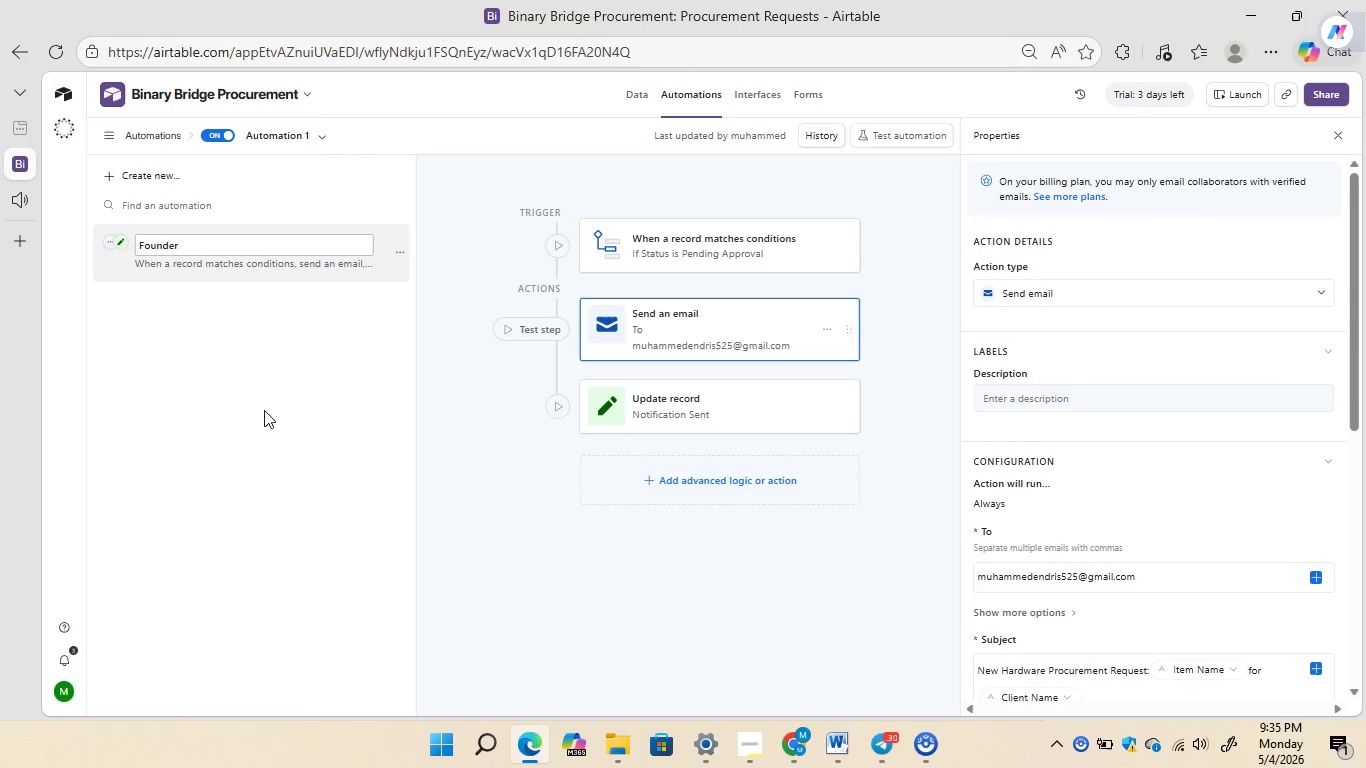 
type(Notification )
 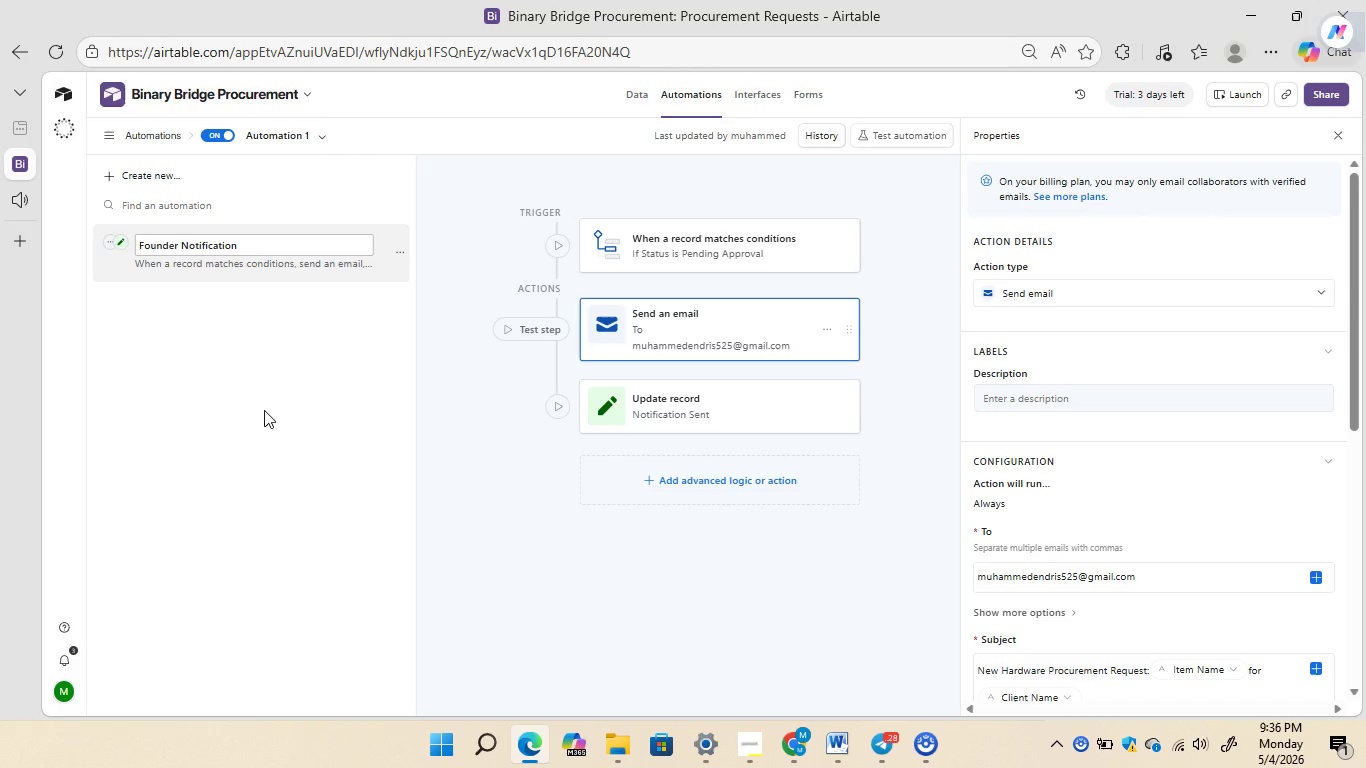 
wait(13.06)
 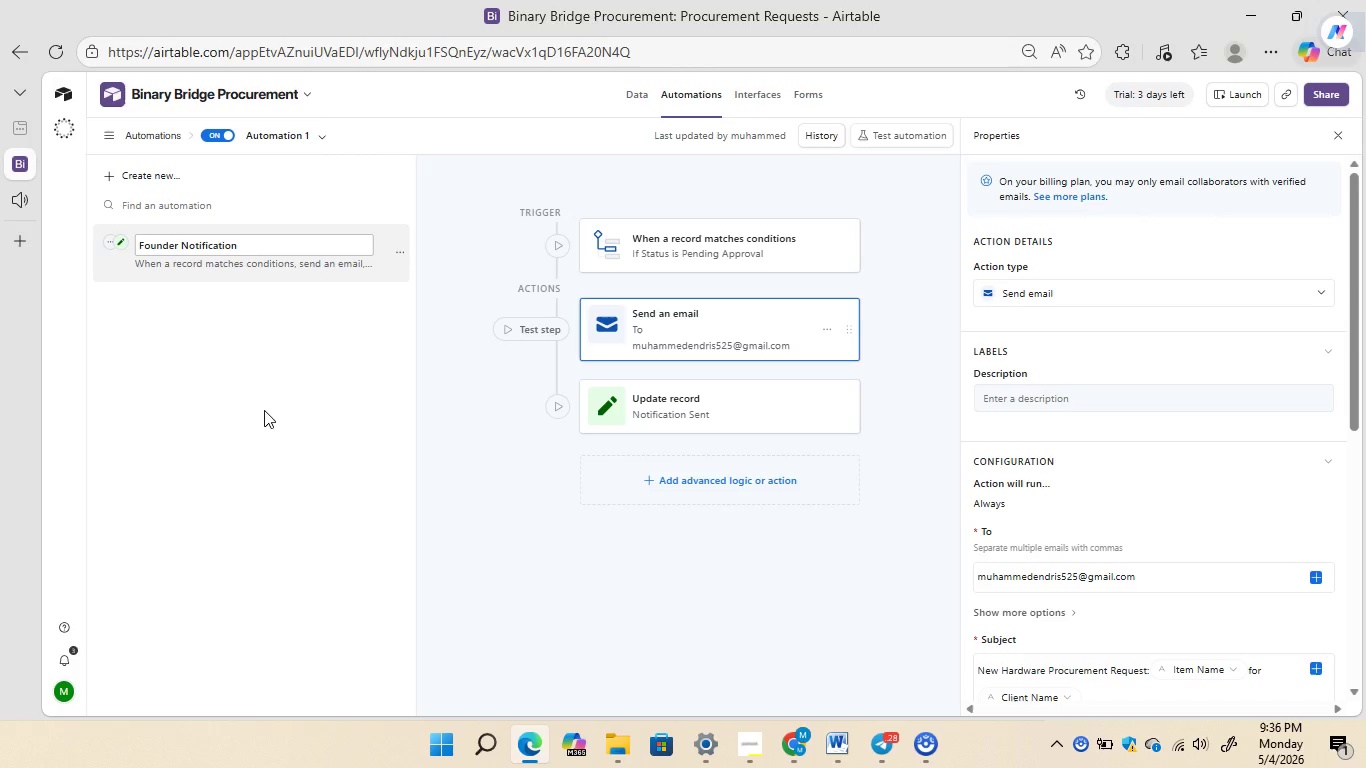 
type(and Submission Logging)
 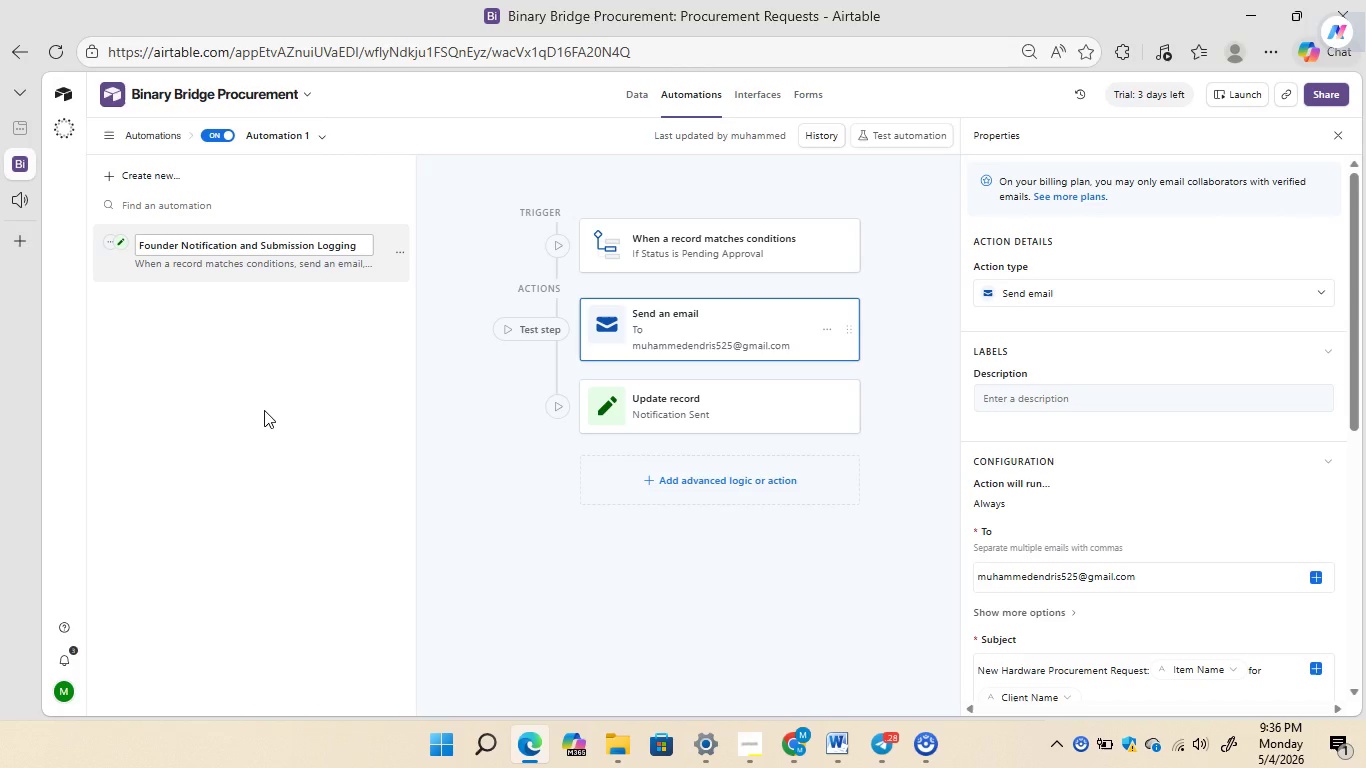 
key(Enter)
 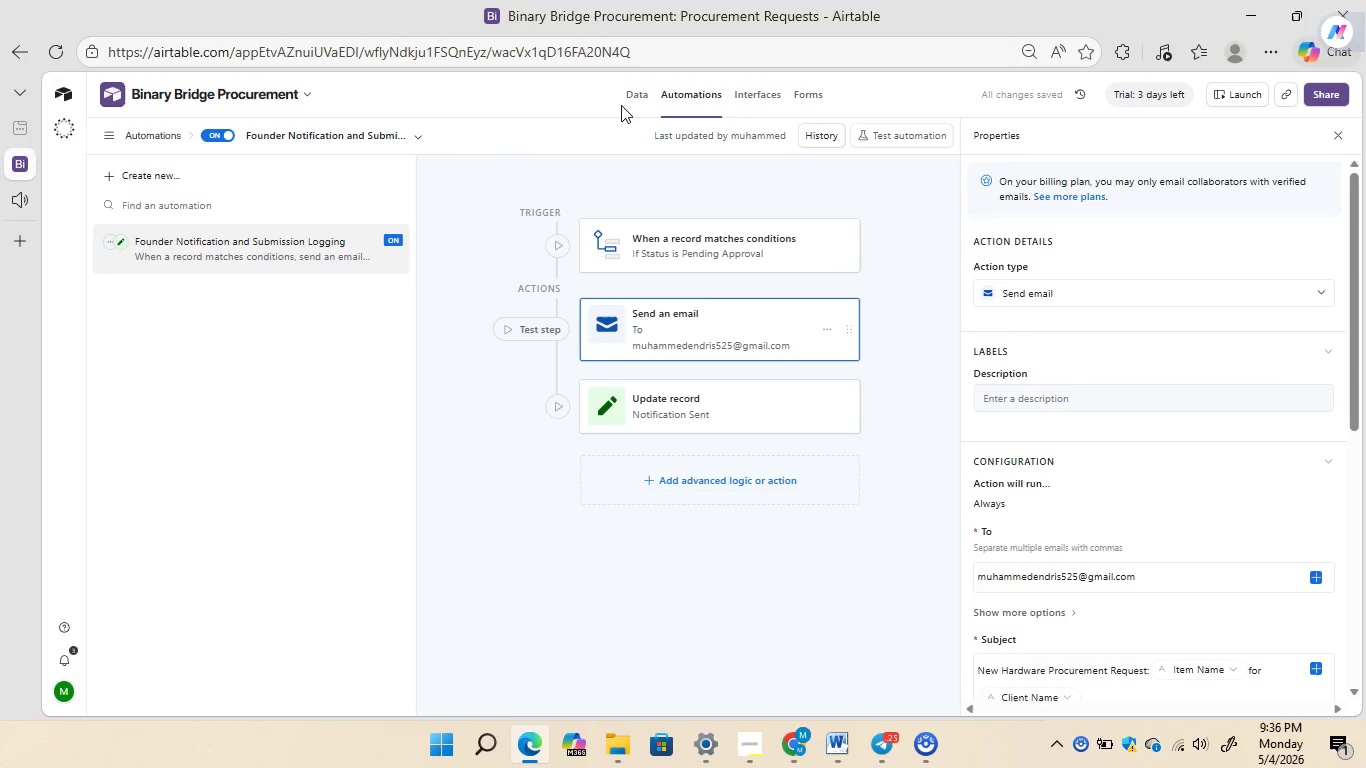 
left_click([632, 94])
 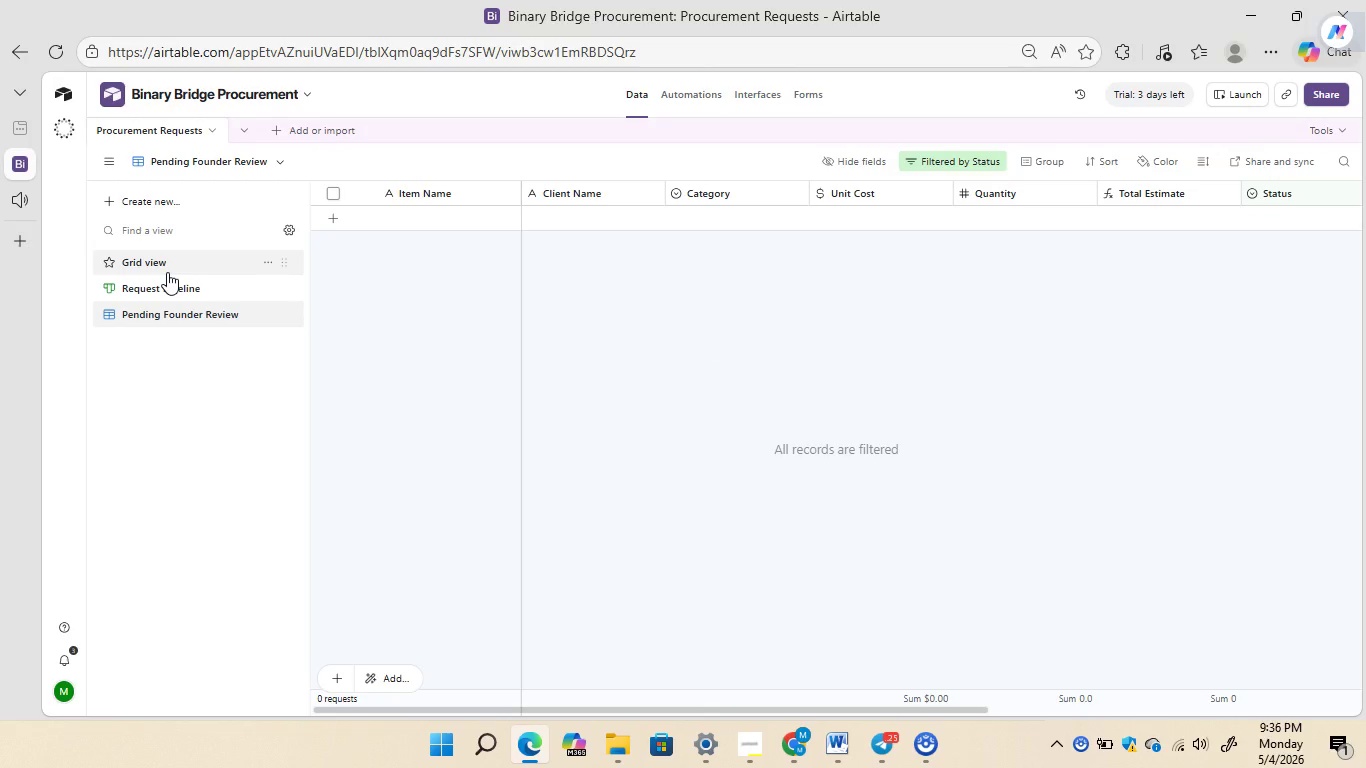 
left_click([167, 263])
 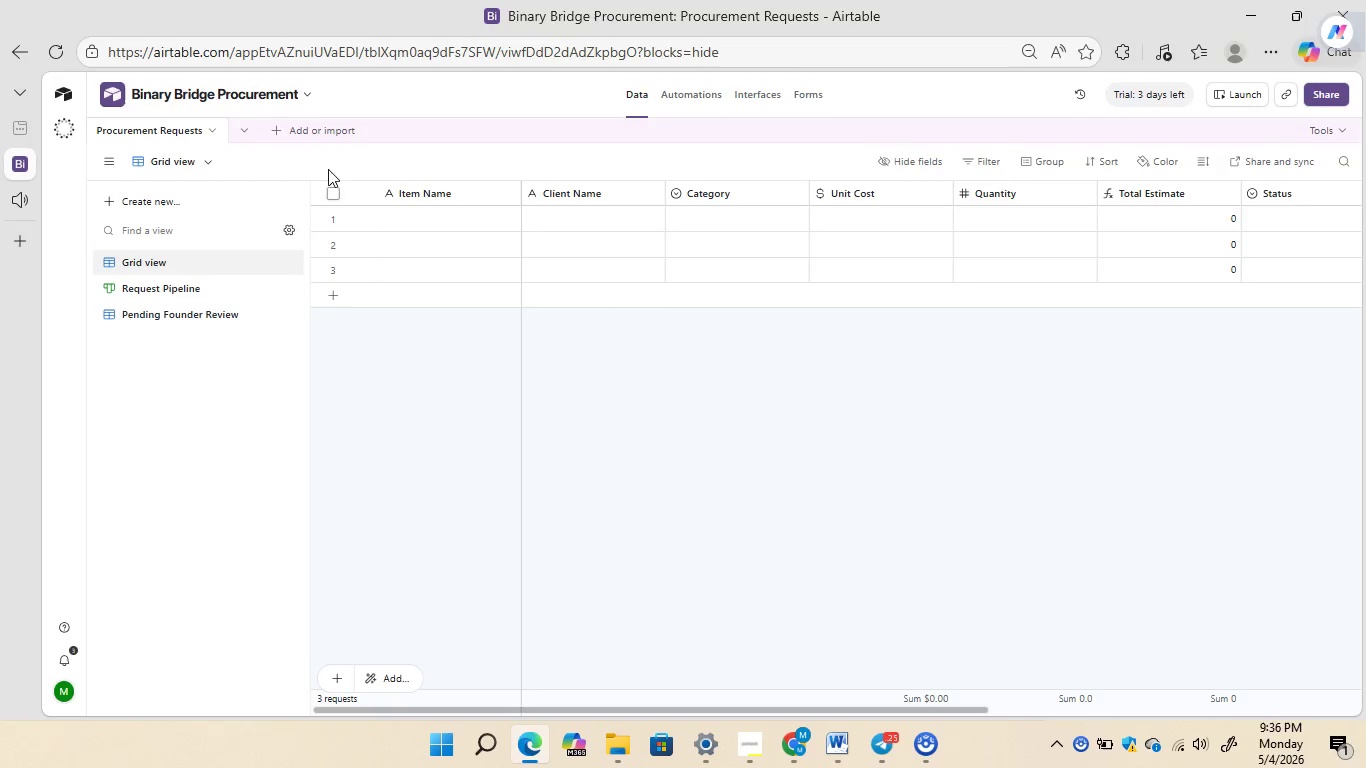 
left_click([278, 131])
 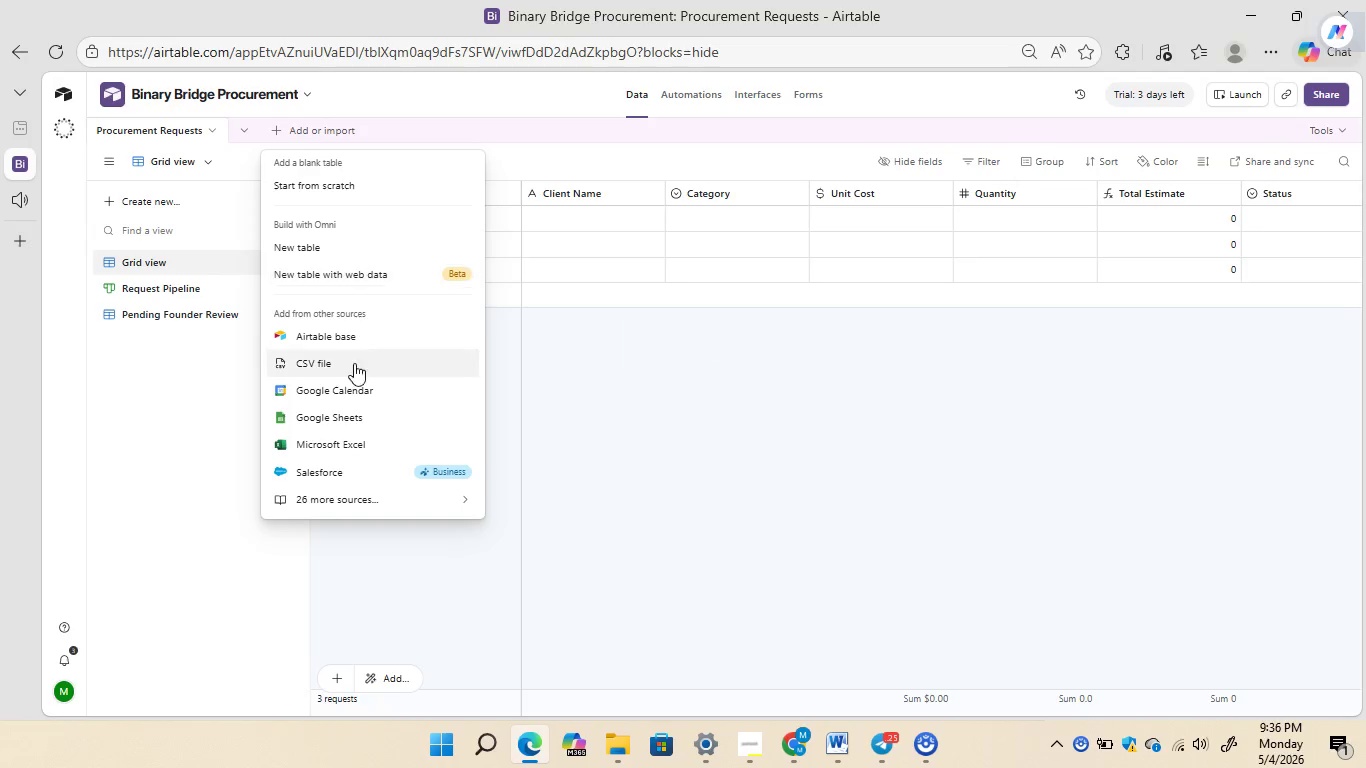 
left_click([354, 370])
 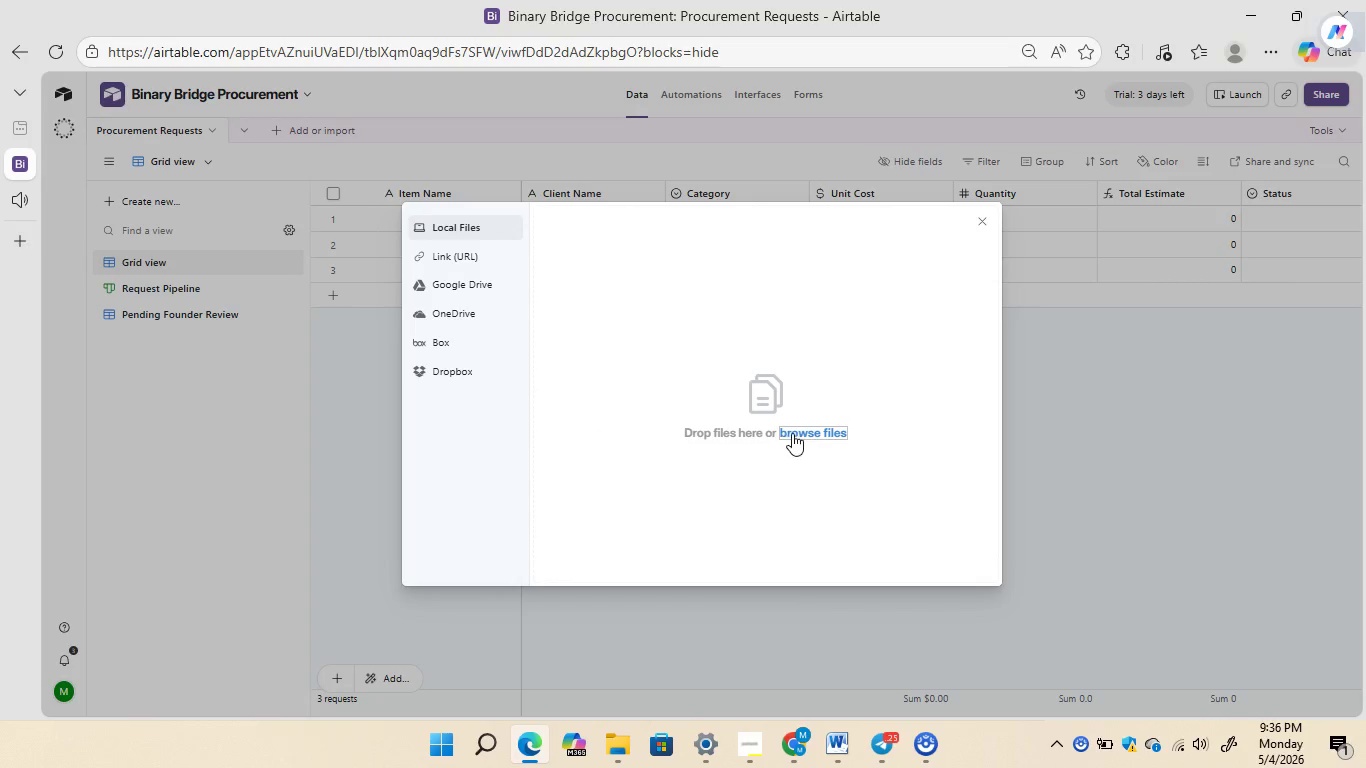 
left_click([796, 429])
 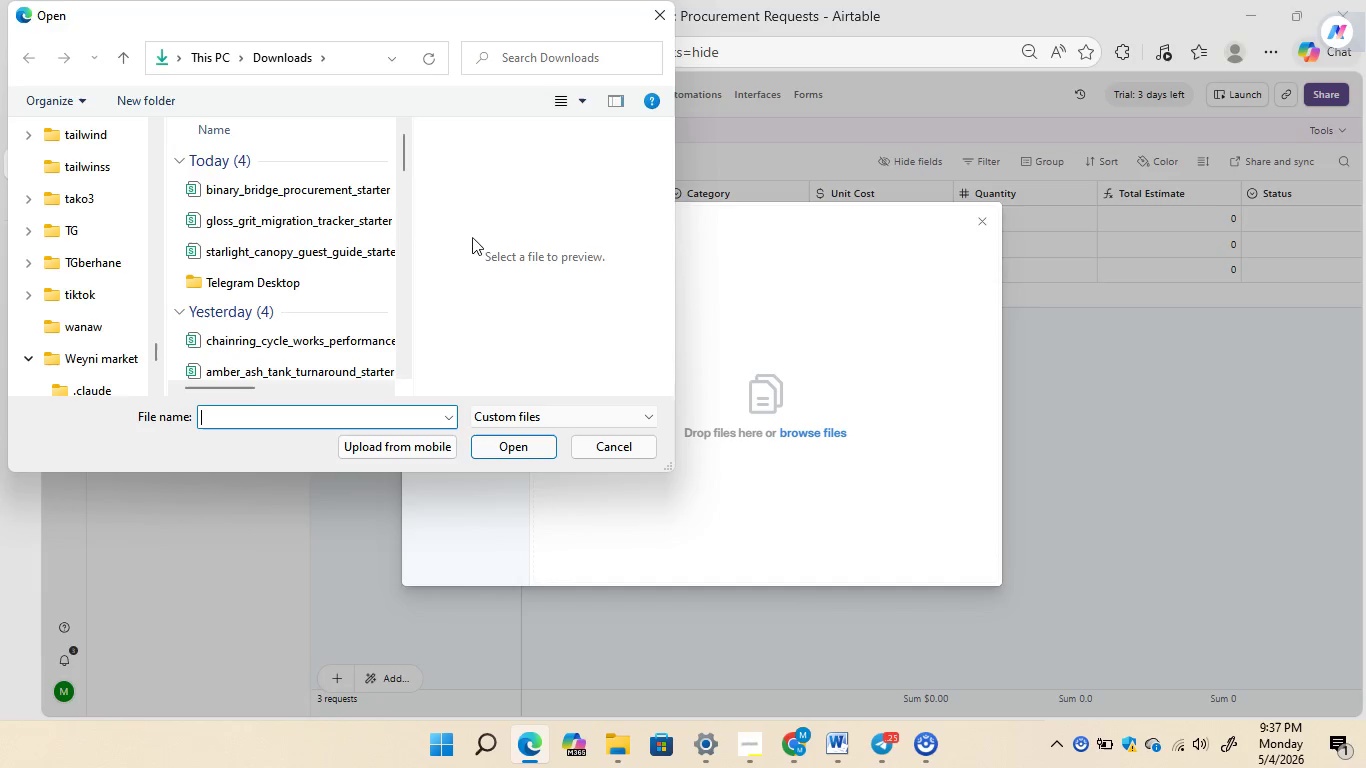 
left_click([334, 191])
 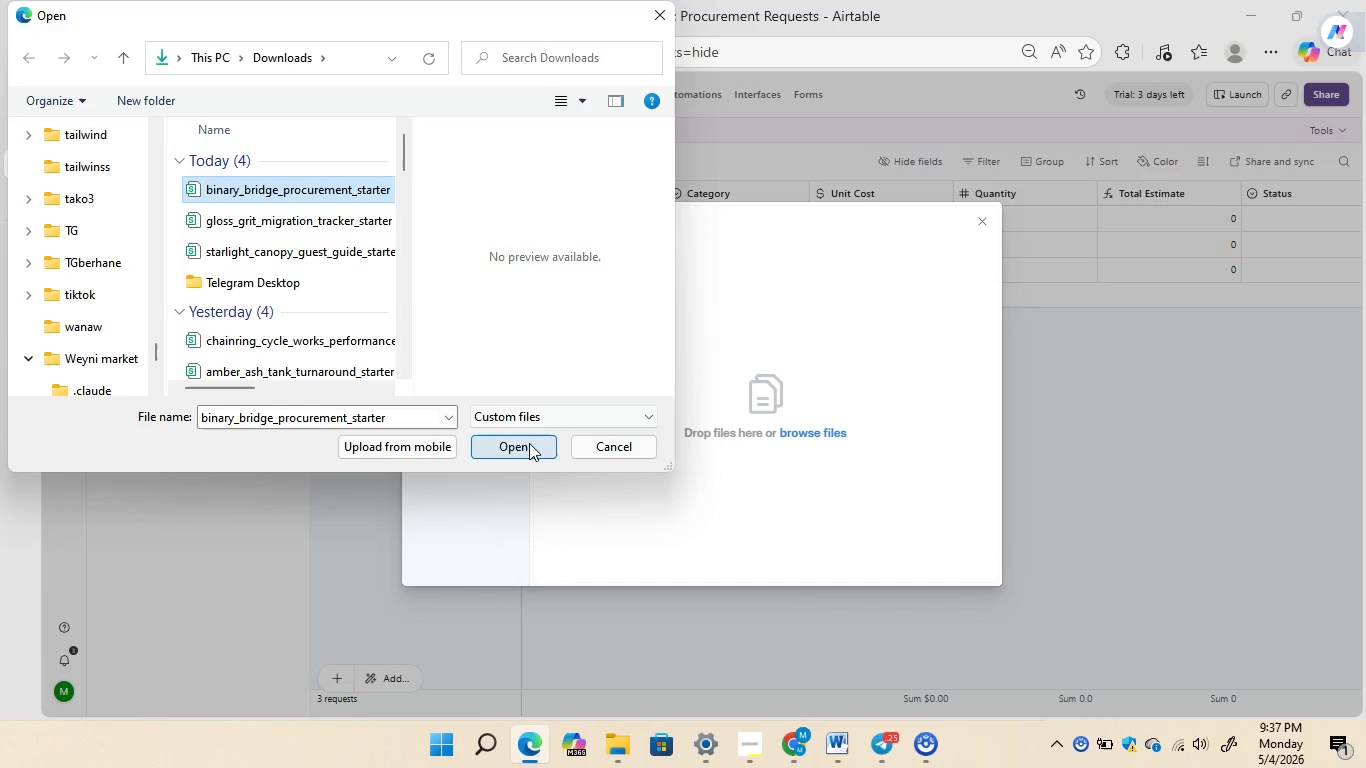 
left_click([528, 444])
 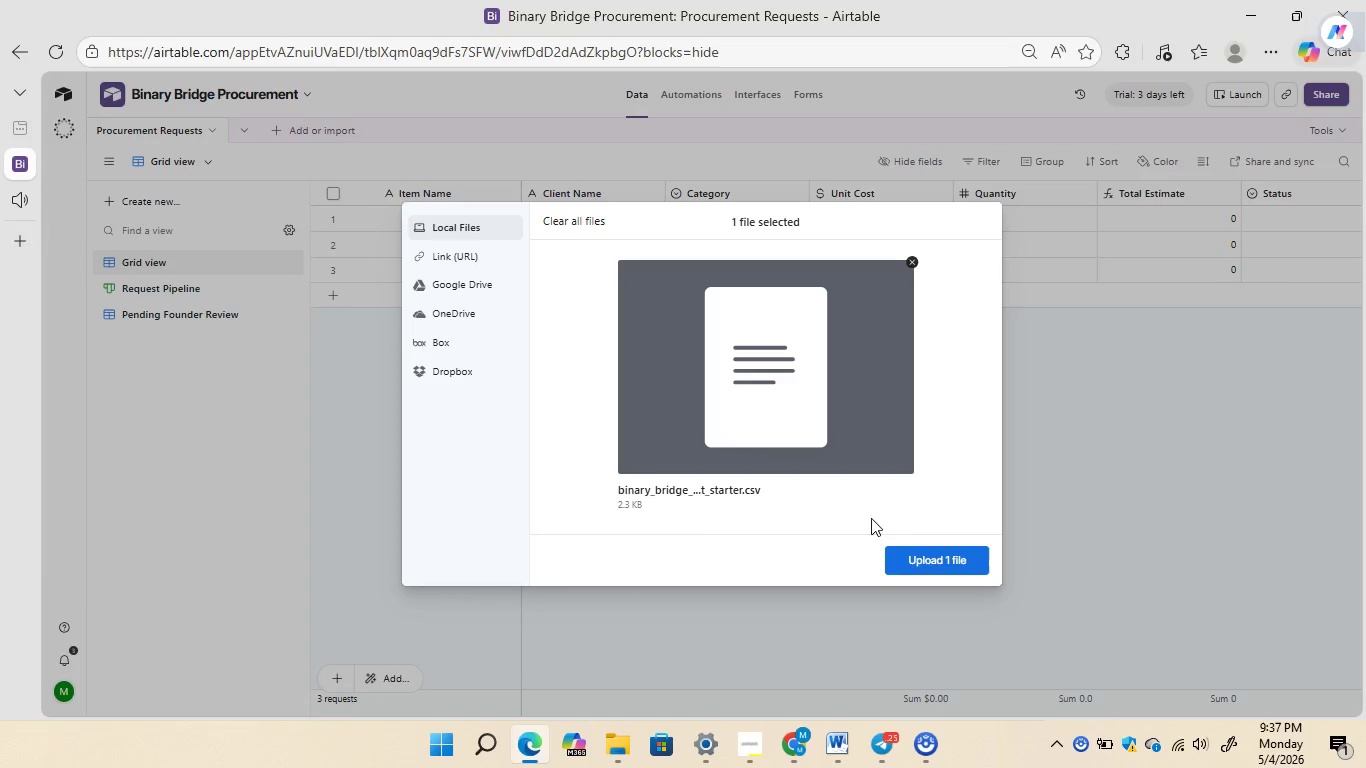 
left_click([919, 552])
 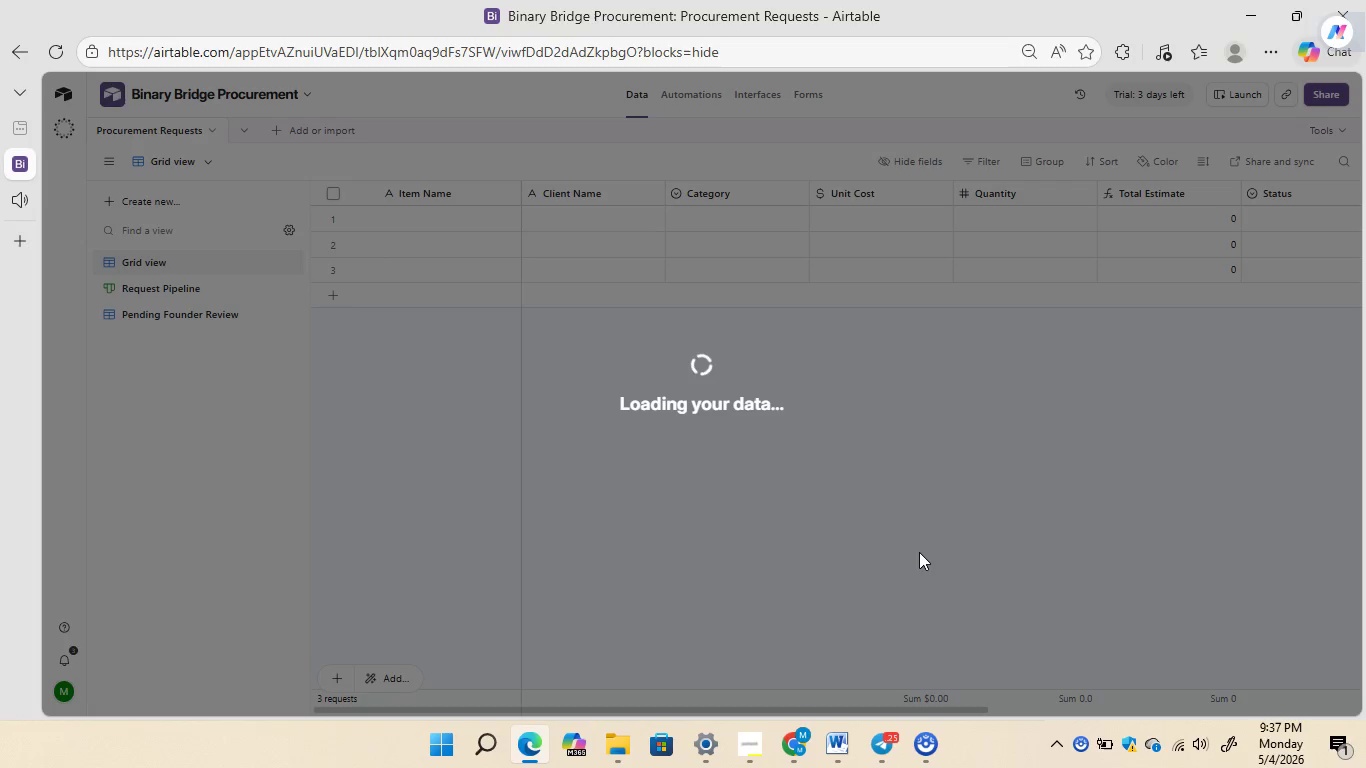 
wait(18.22)
 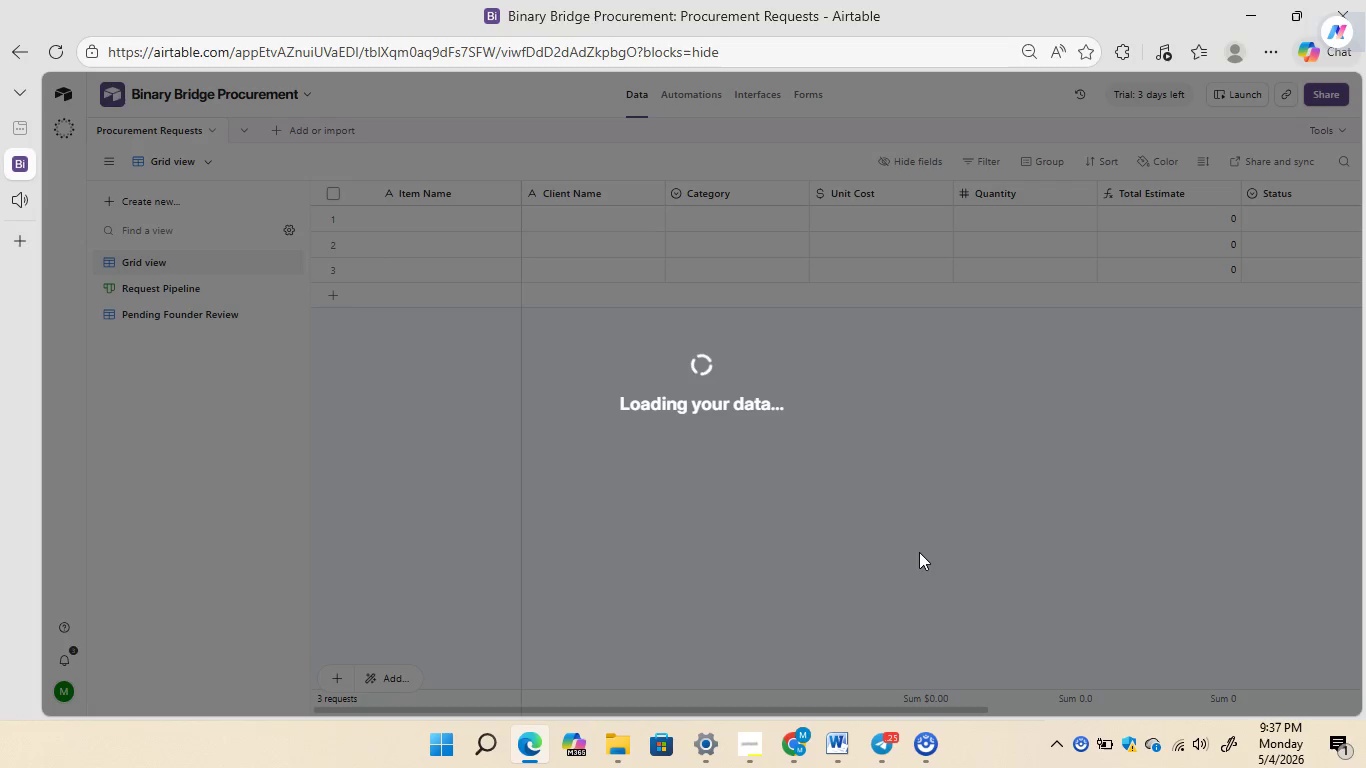 
left_click([840, 395])
 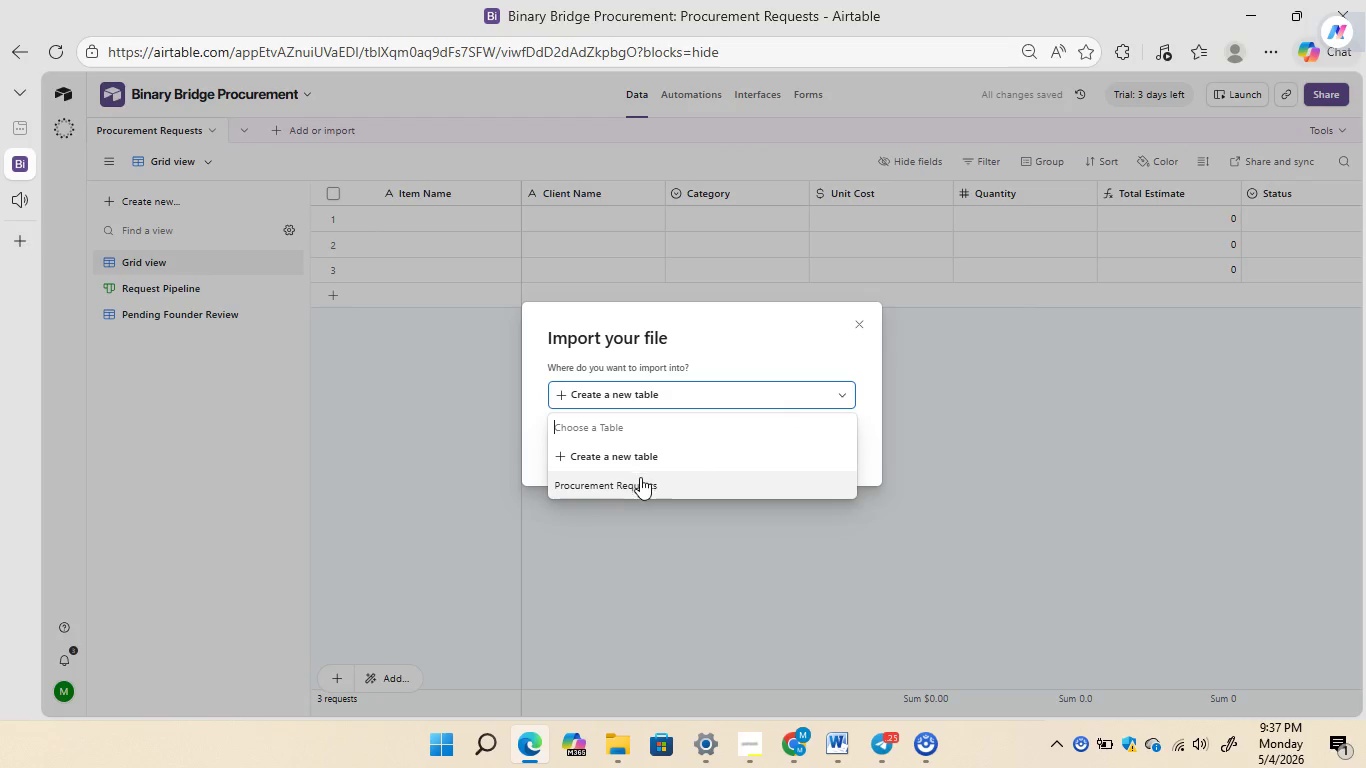 
left_click([635, 483])
 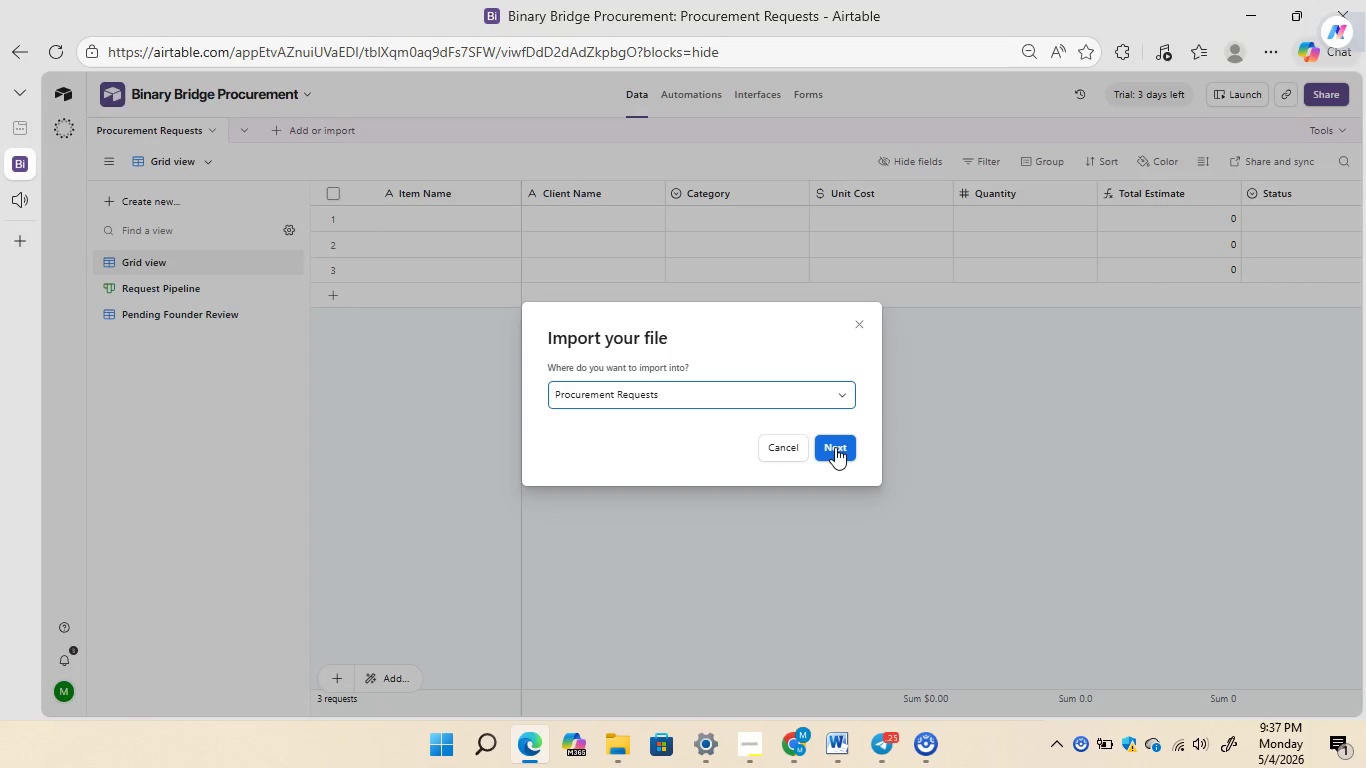 
left_click([835, 447])
 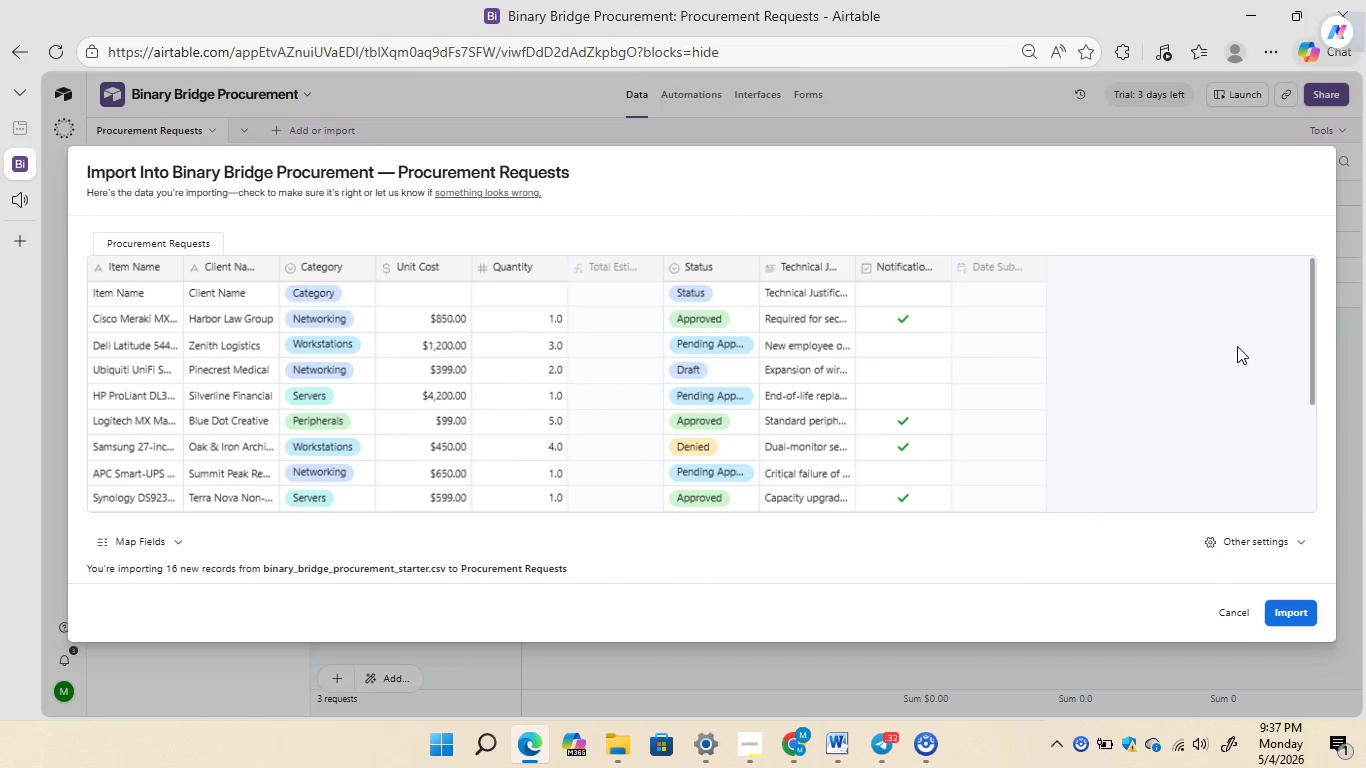 
wait(6.39)
 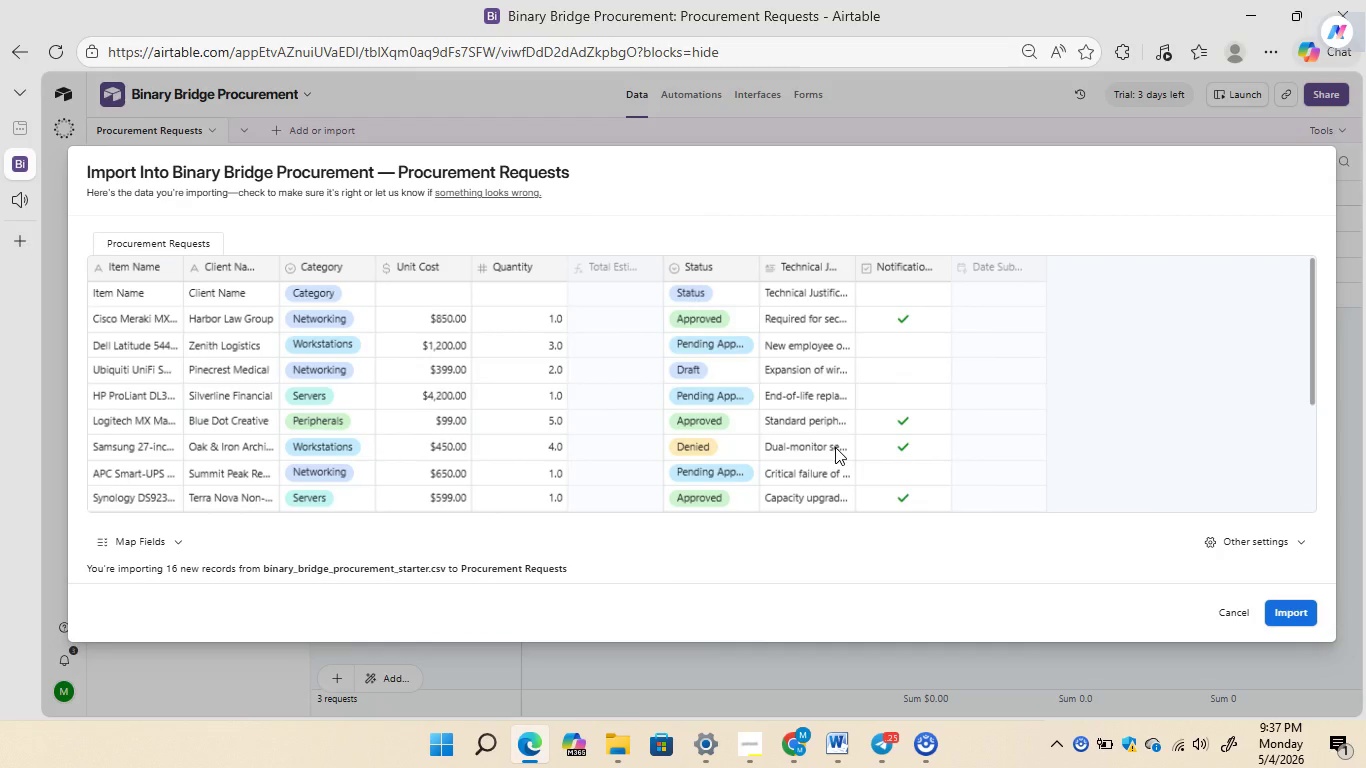 
left_click_drag(start_coordinate=[1309, 325], to_coordinate=[1308, 310])
 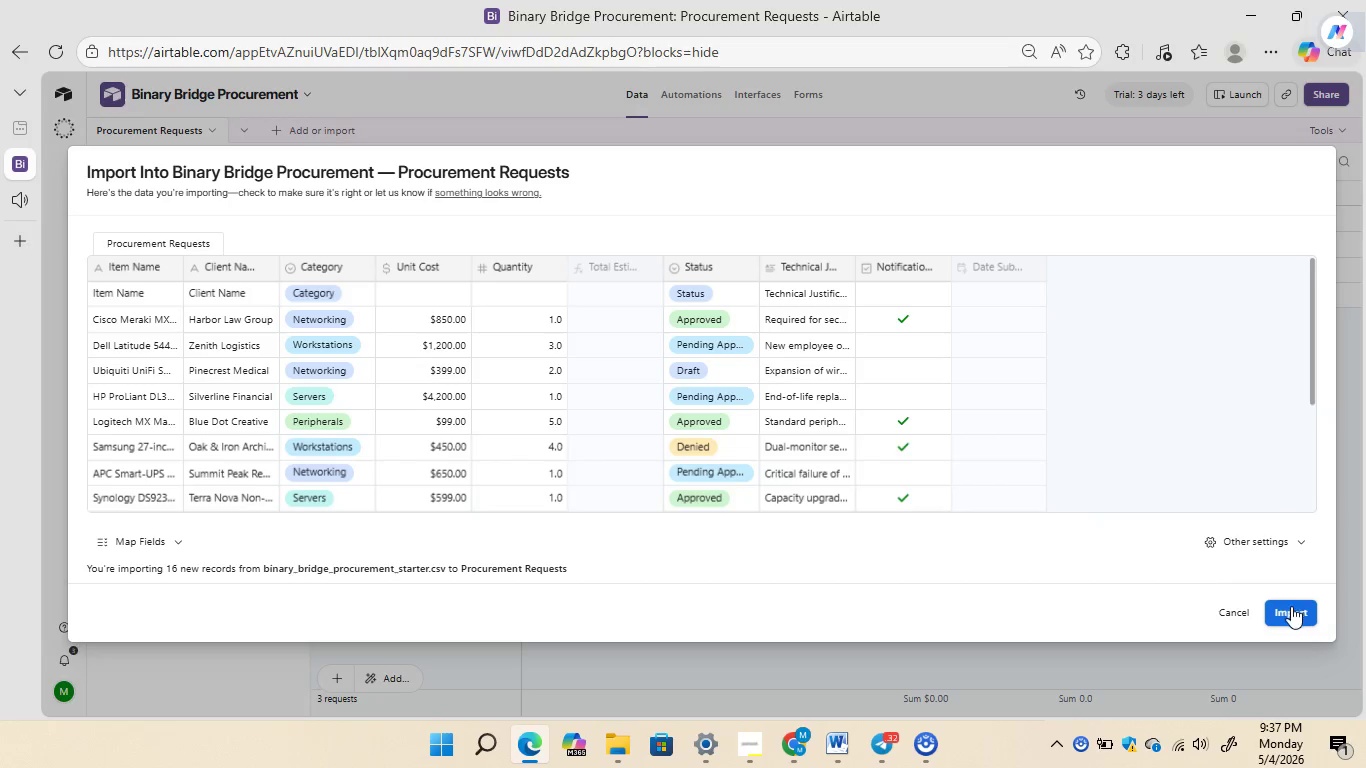 
left_click([1291, 606])
 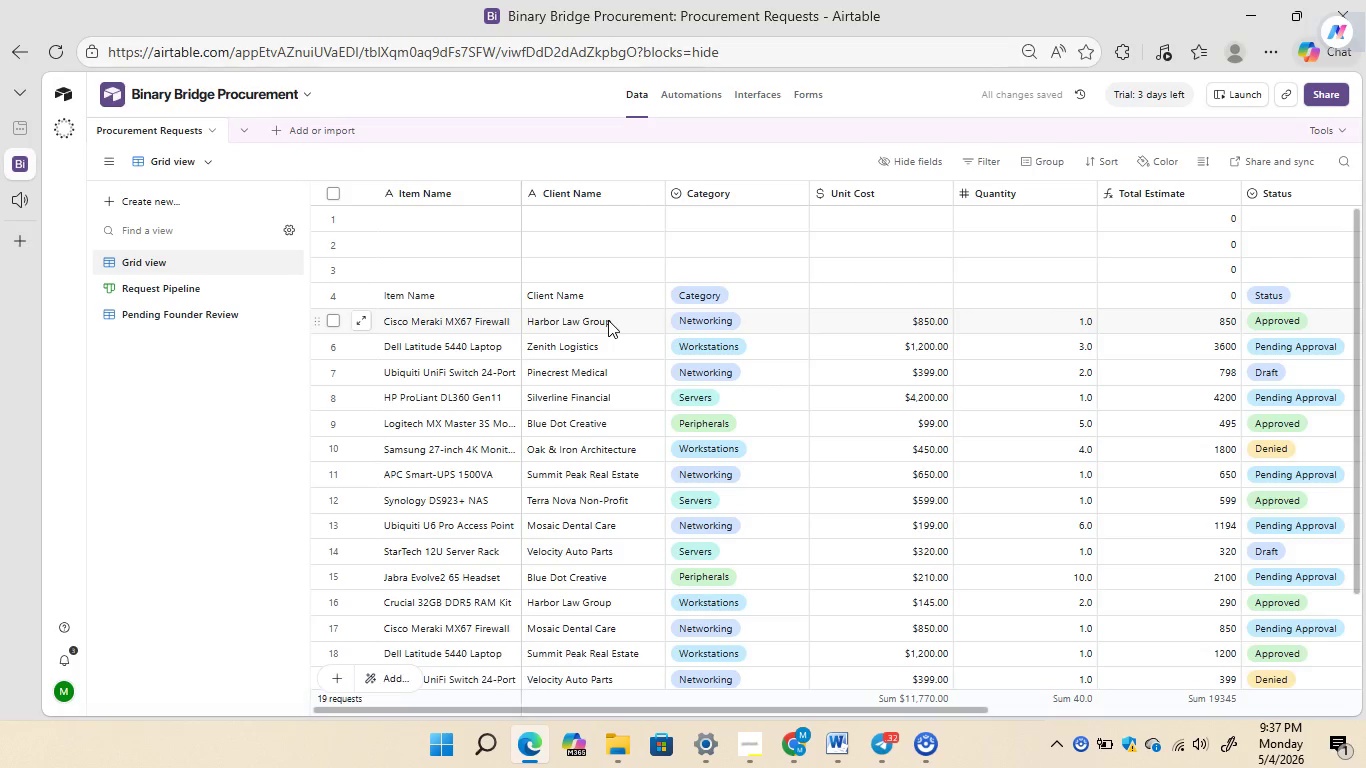 
wait(5.98)
 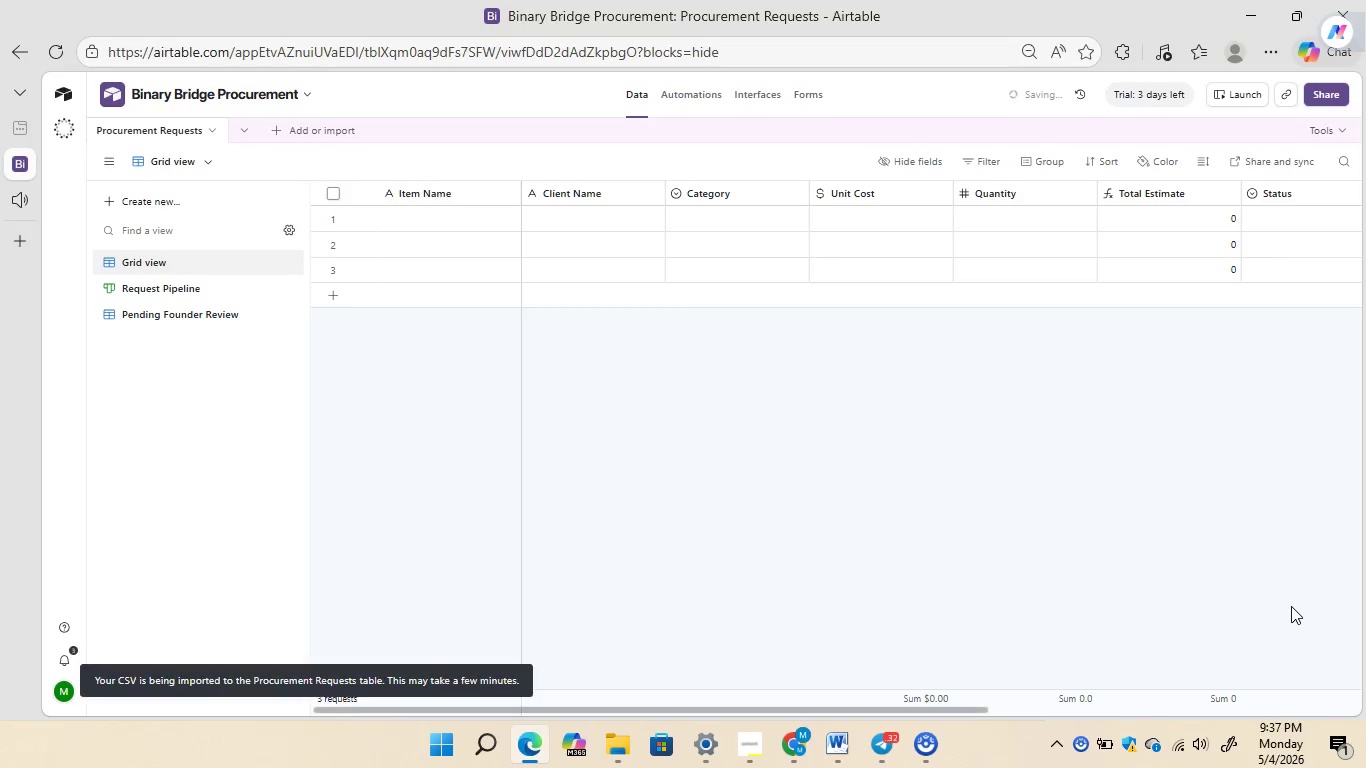 
left_click([336, 271])
 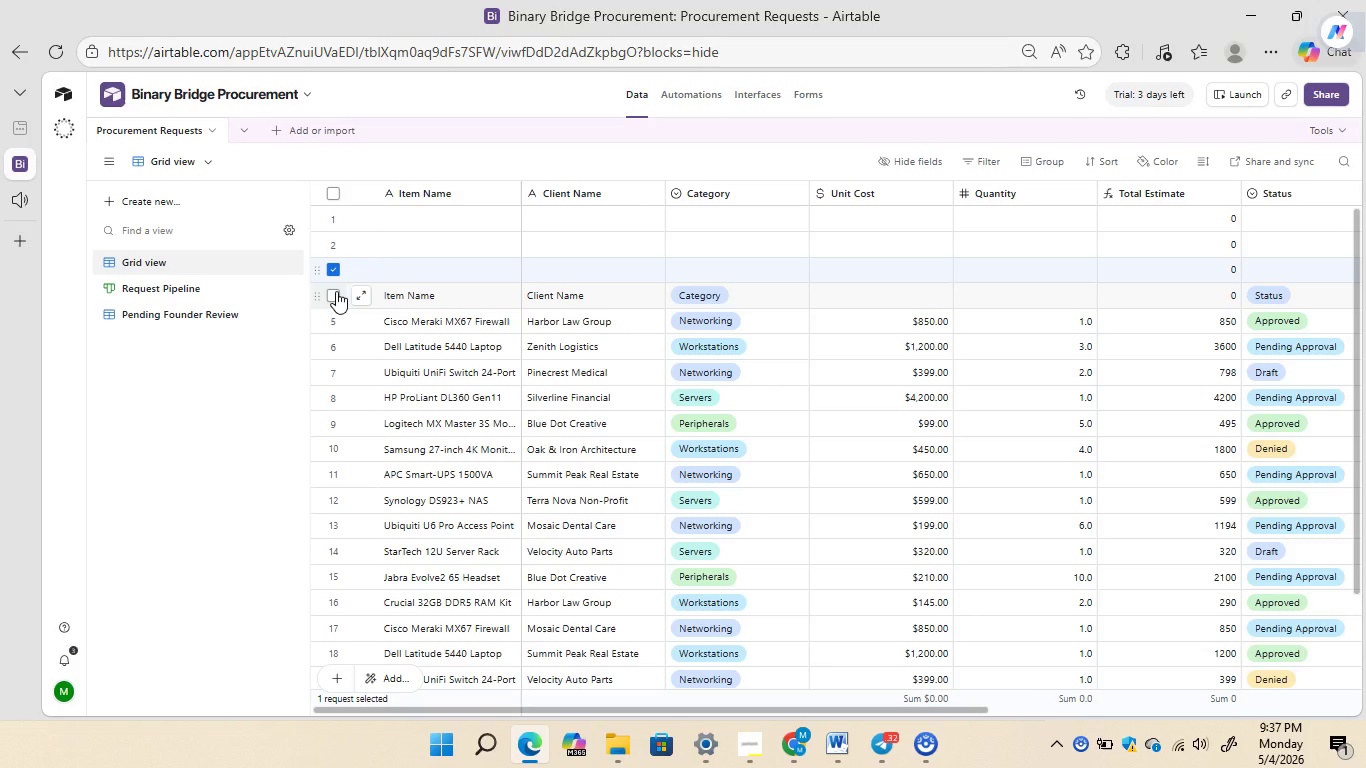 
wait(5.81)
 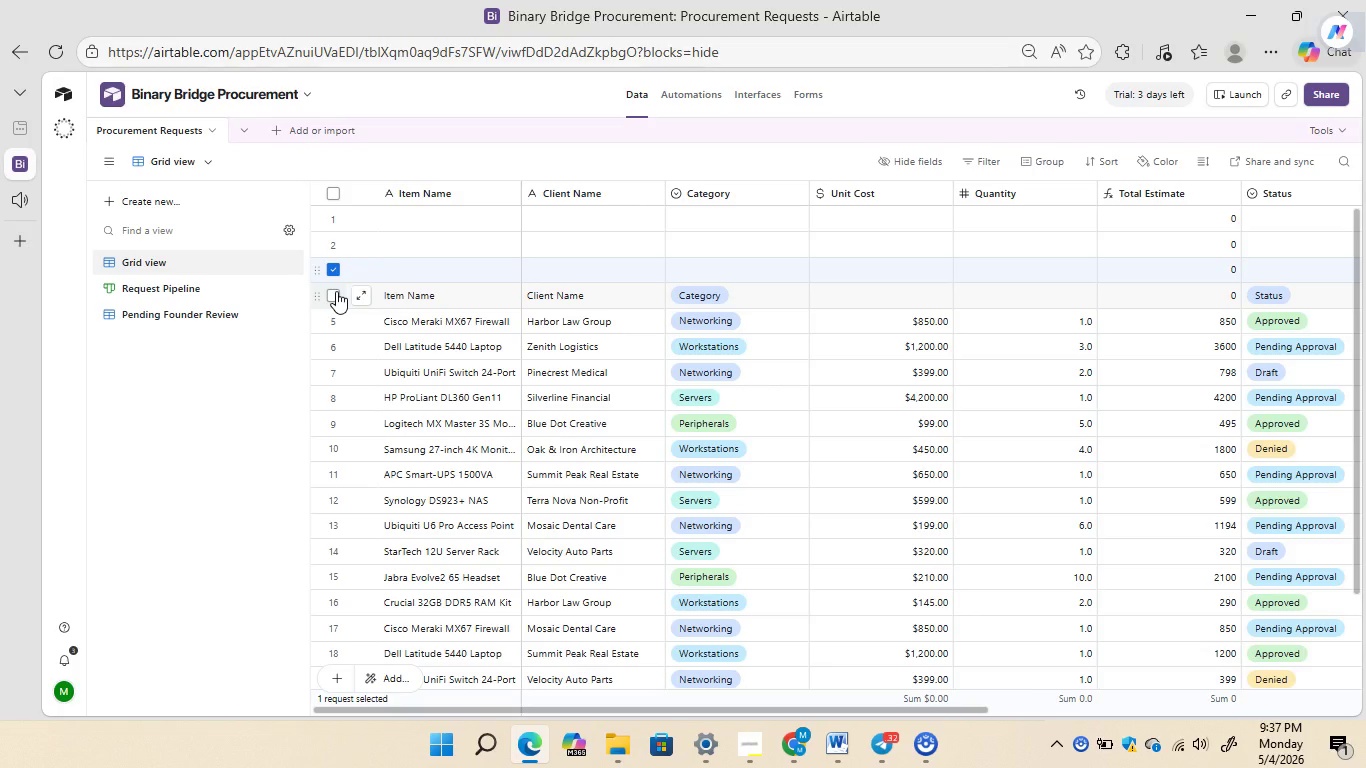 
left_click([336, 291])
 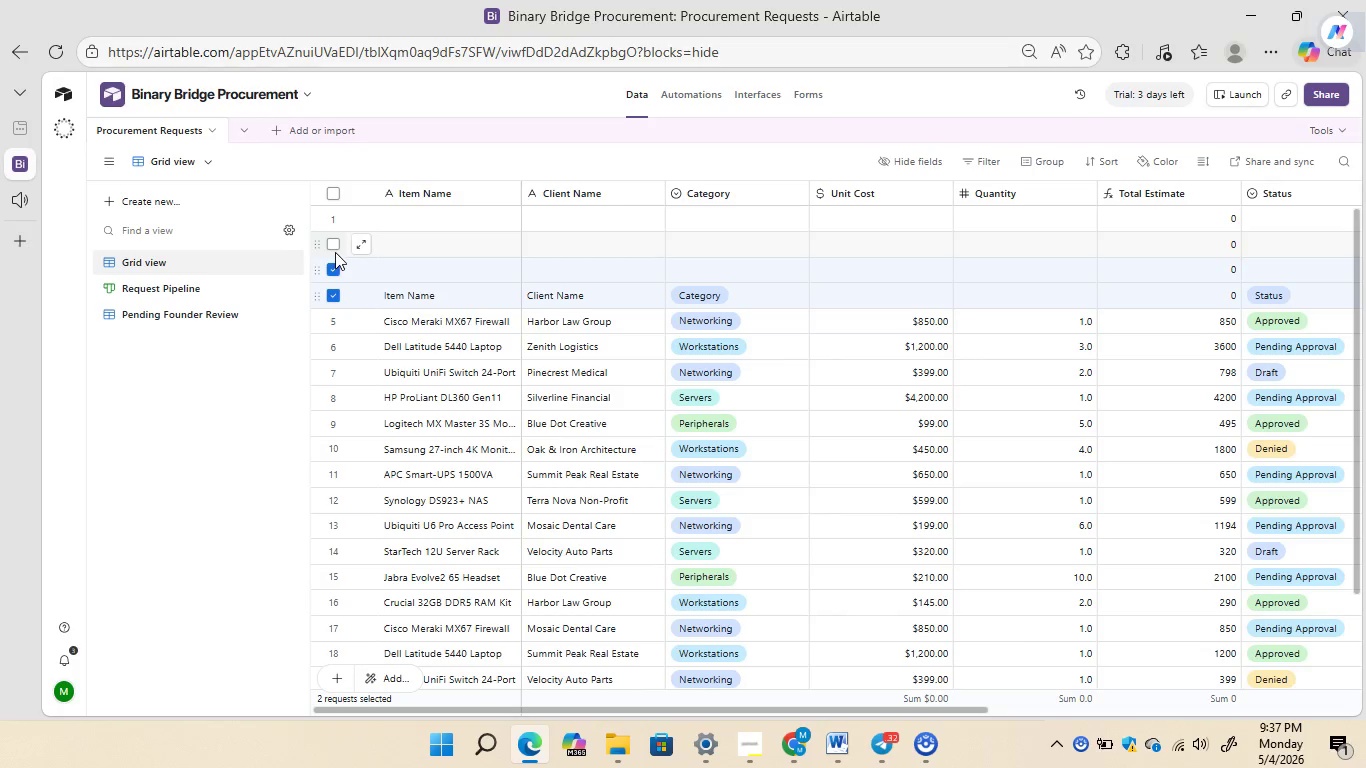 
left_click([335, 243])
 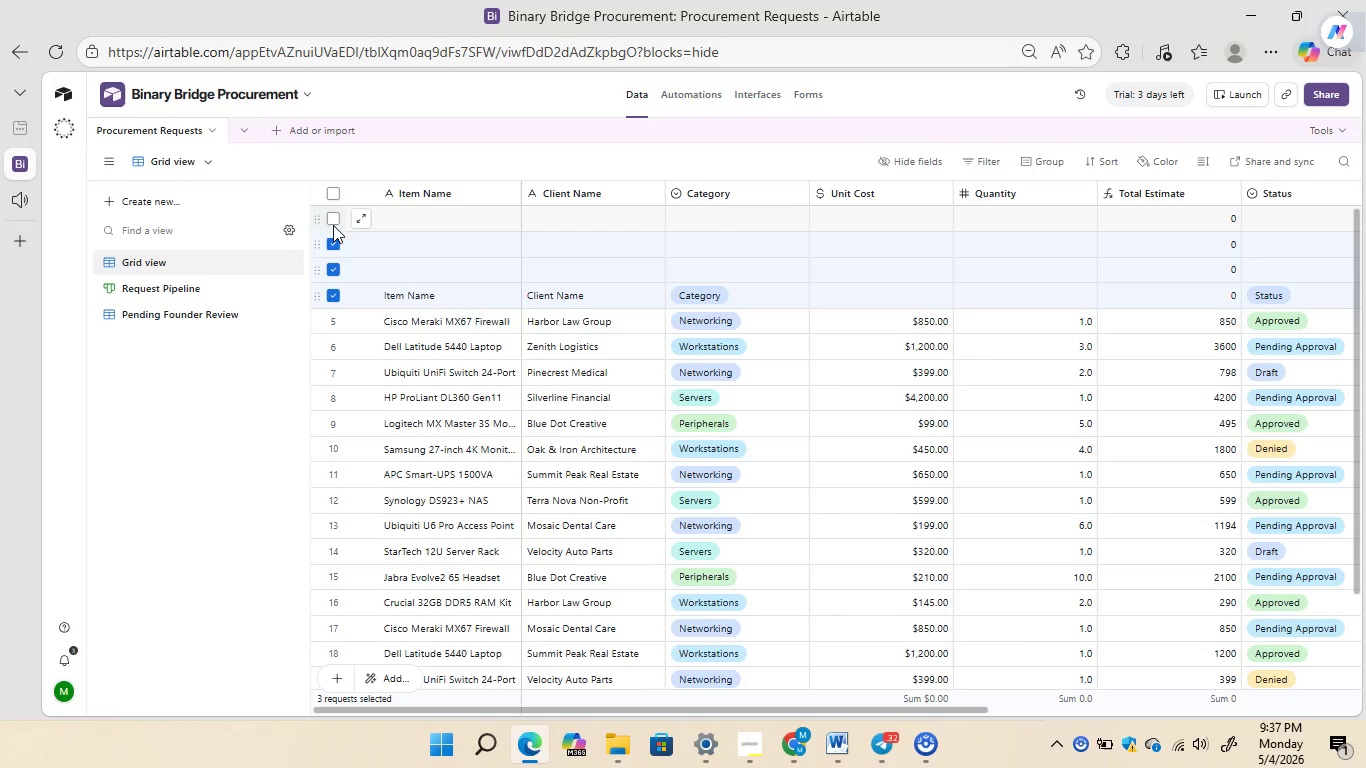 
left_click([333, 225])
 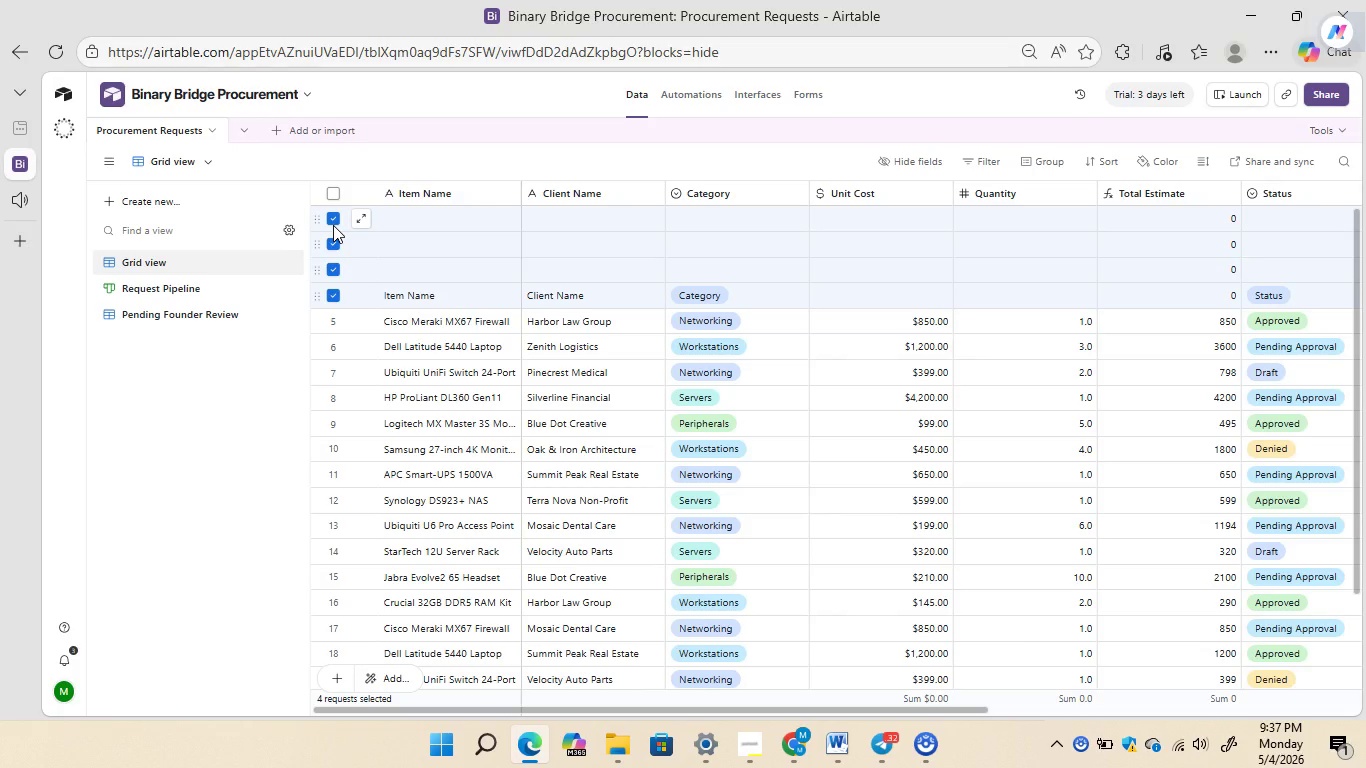 
right_click([333, 225])
 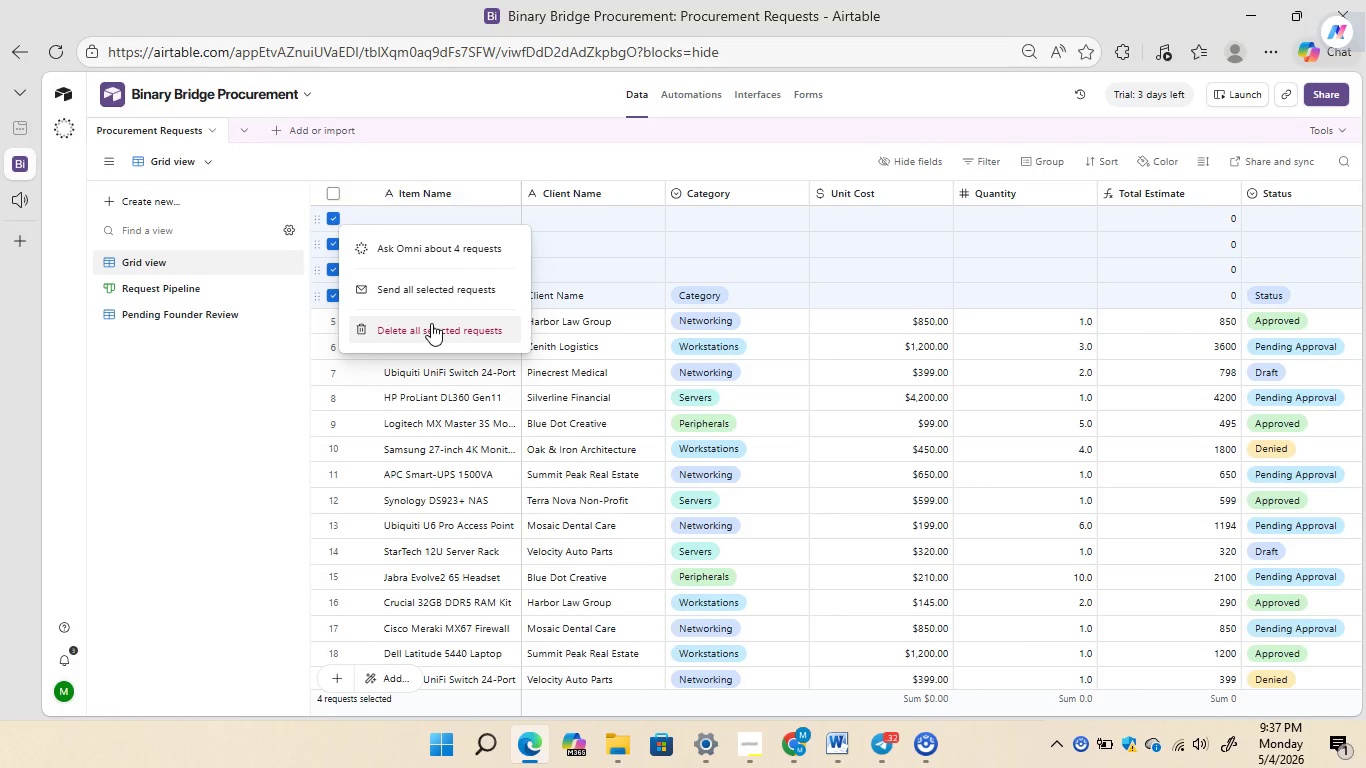 
left_click([431, 323])
 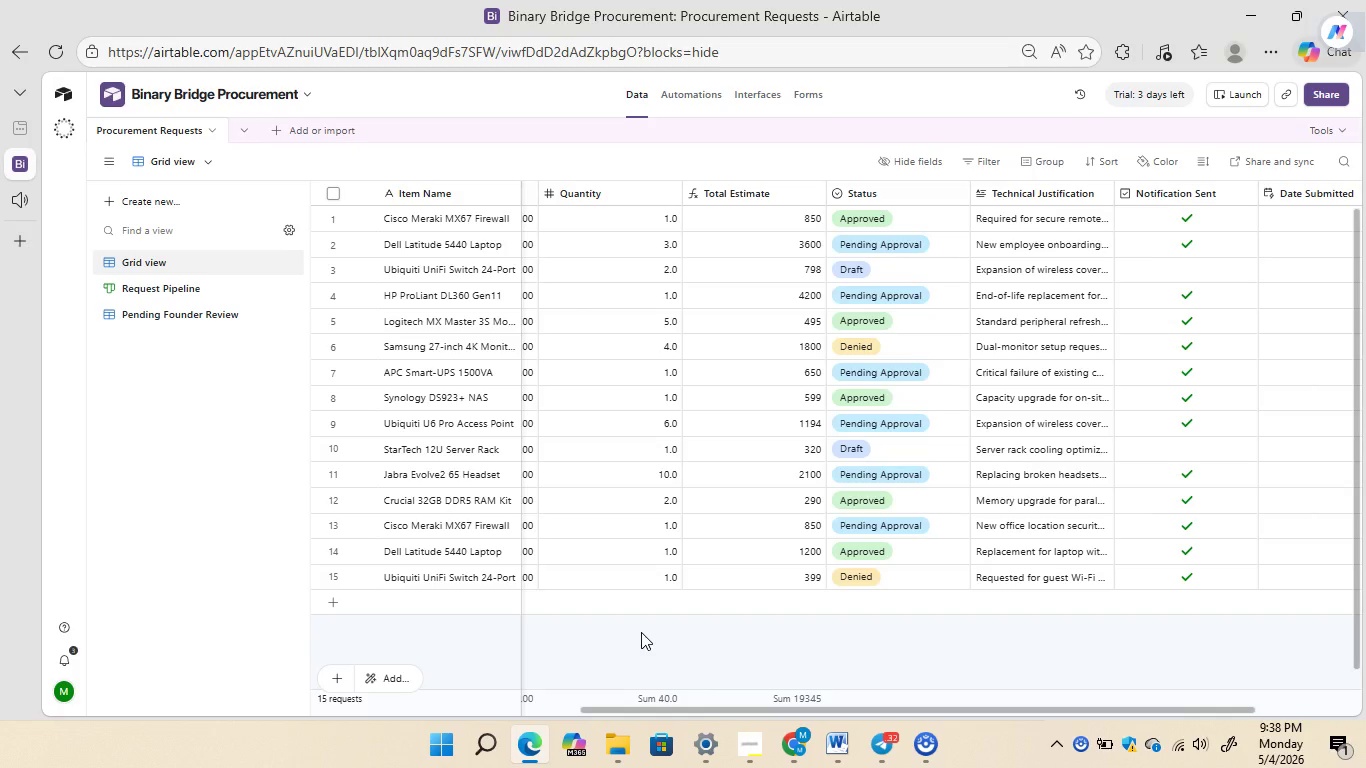 
wait(22.52)
 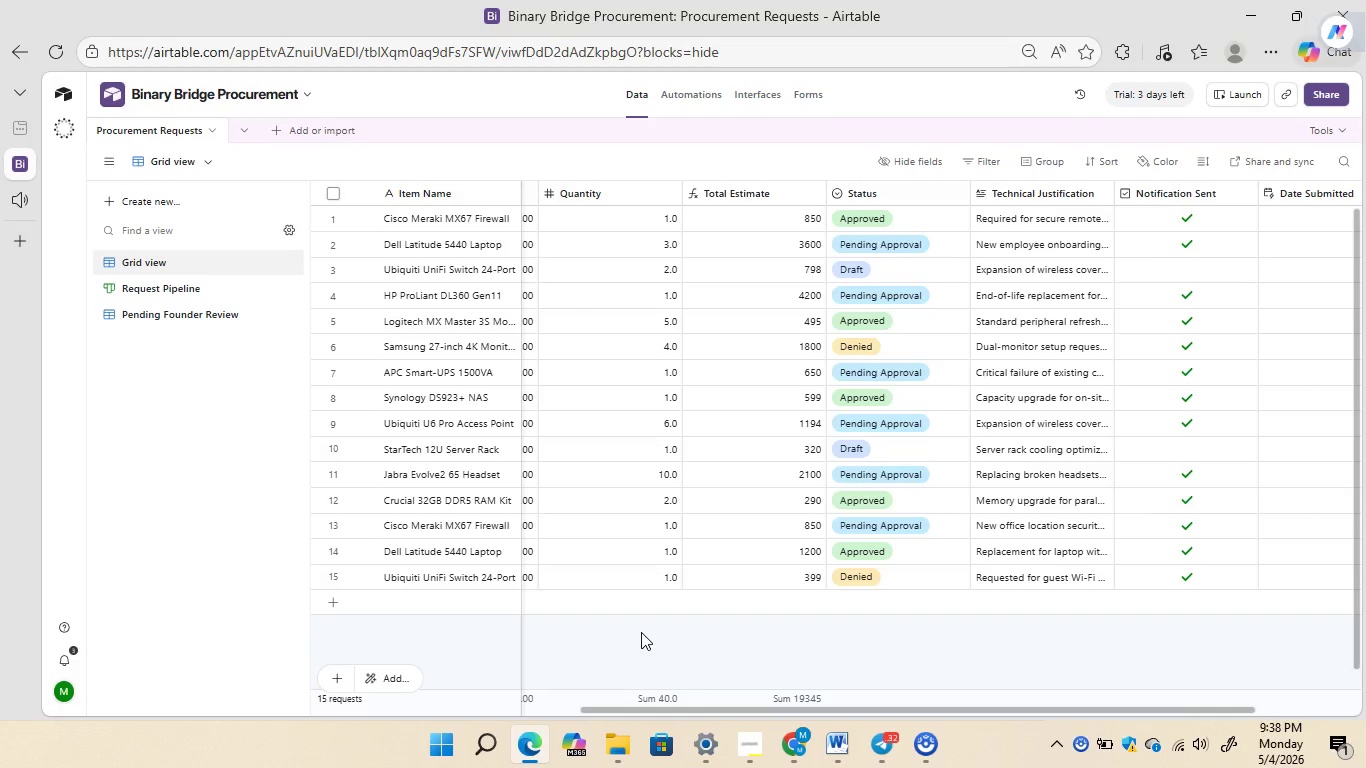 
left_click([688, 96])
 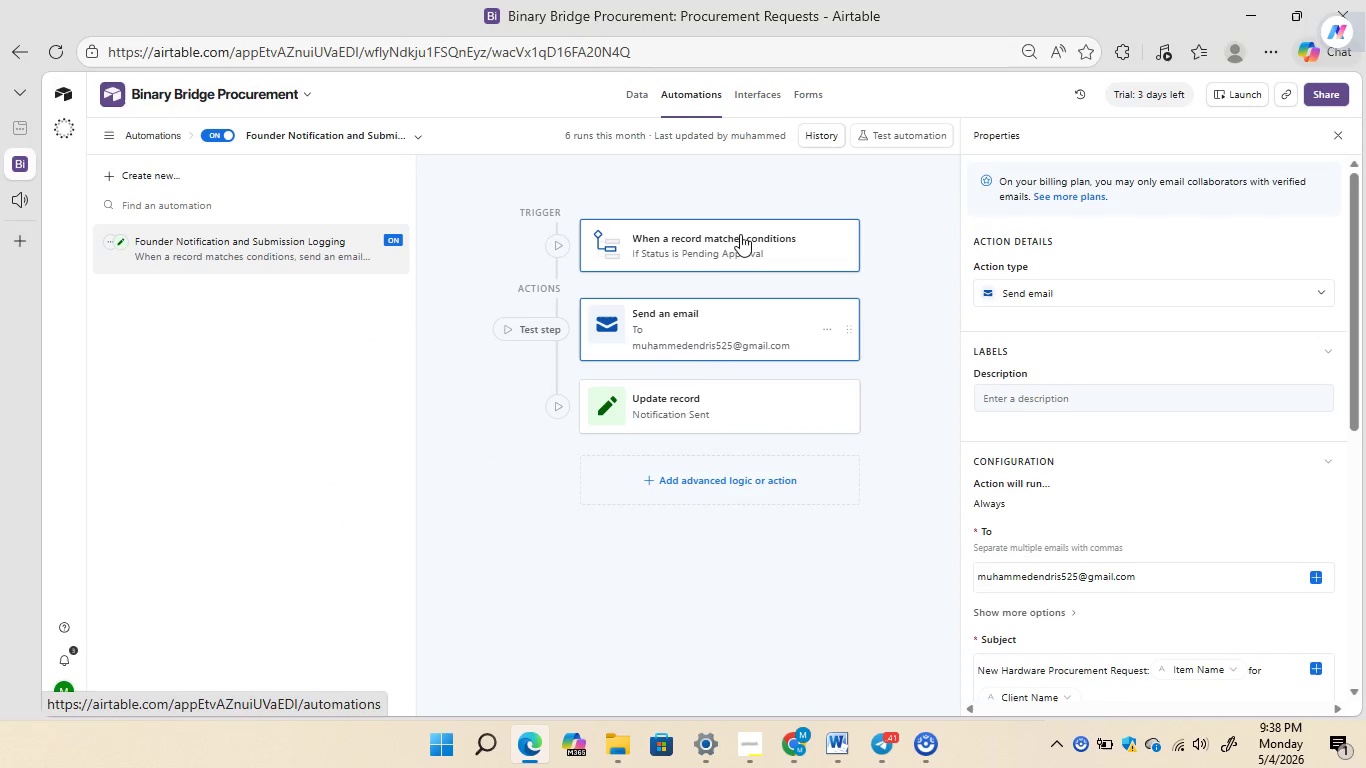 
wait(6.28)
 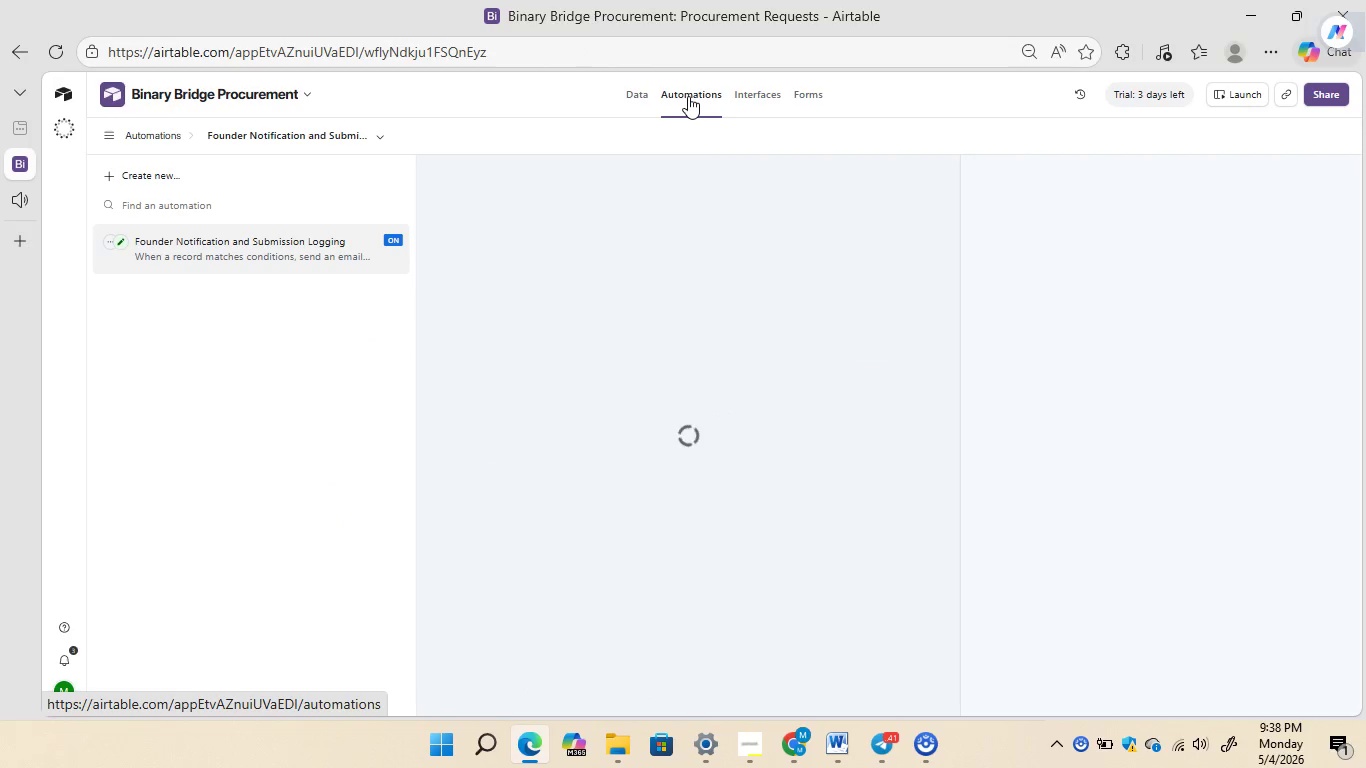 
left_click([696, 248])
 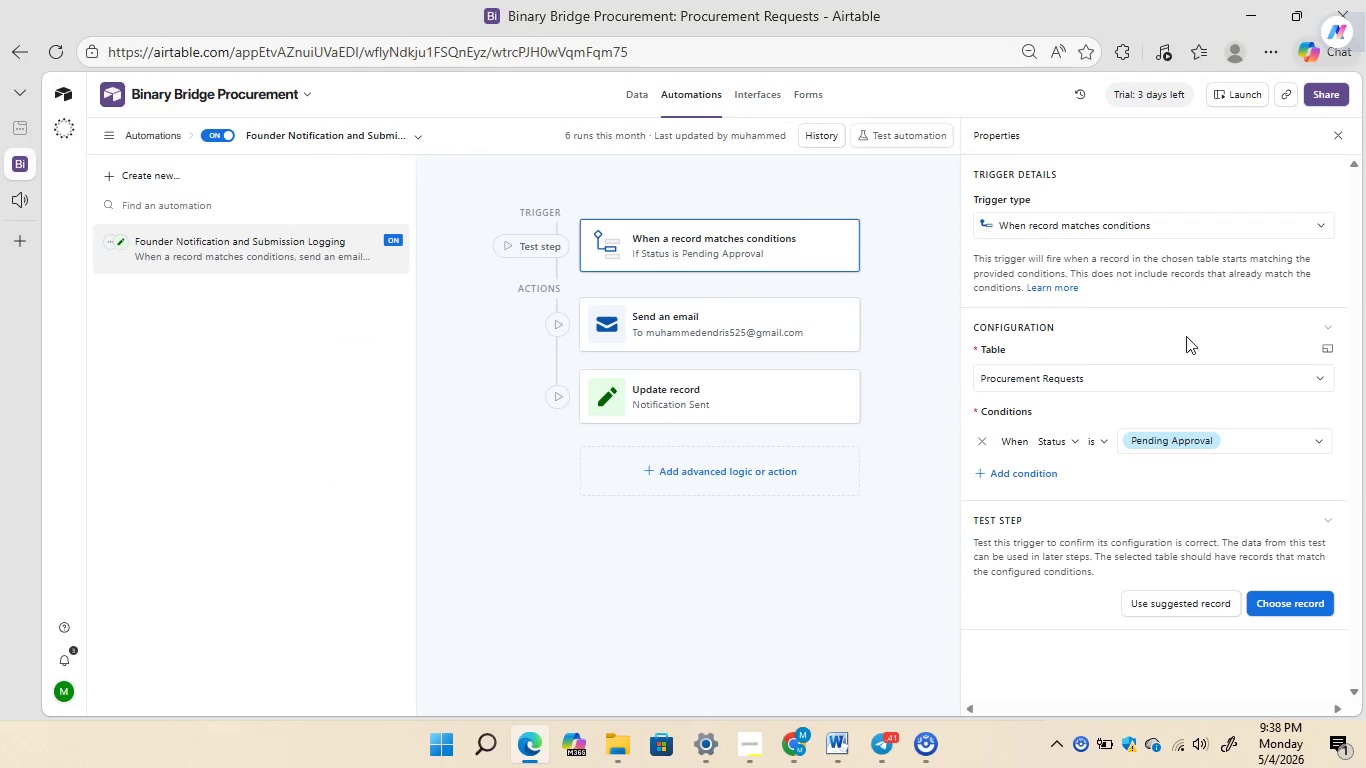 
left_click([1308, 603])
 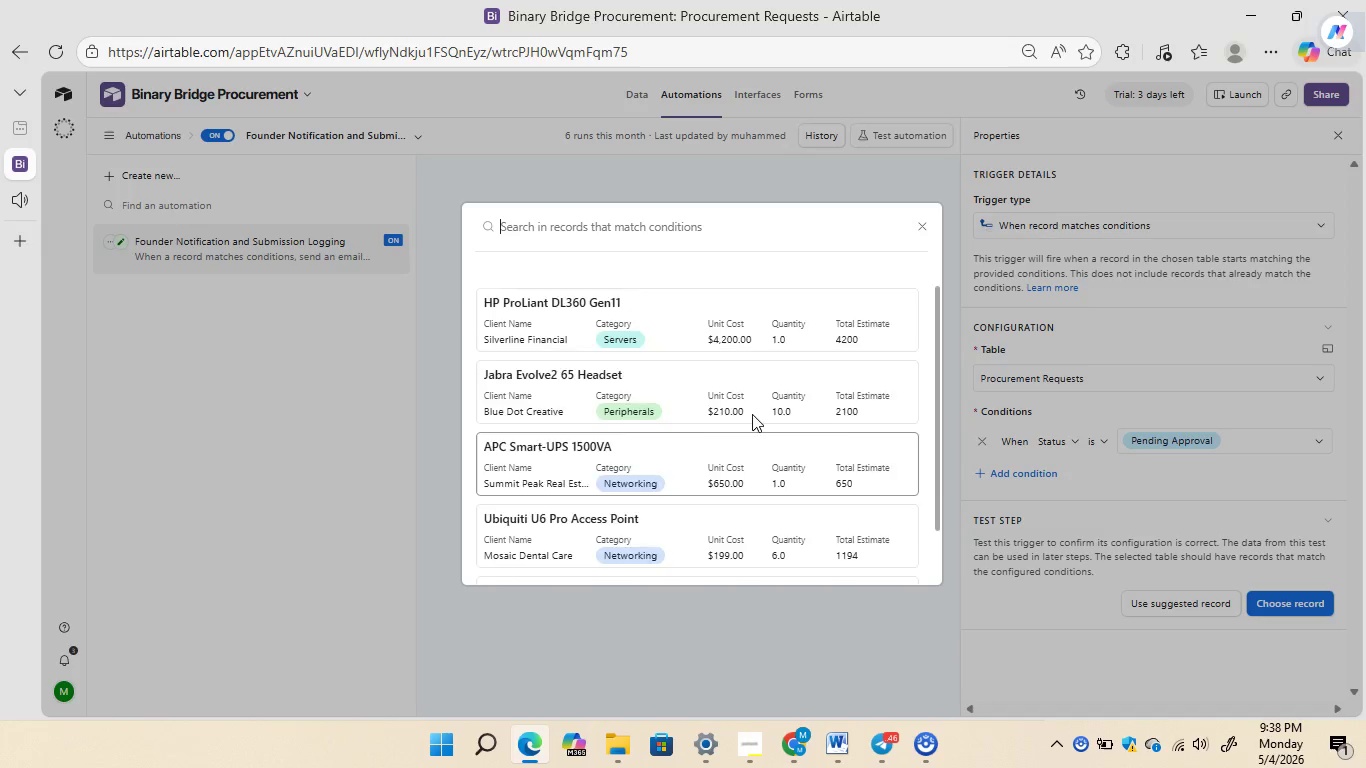 
wait(6.08)
 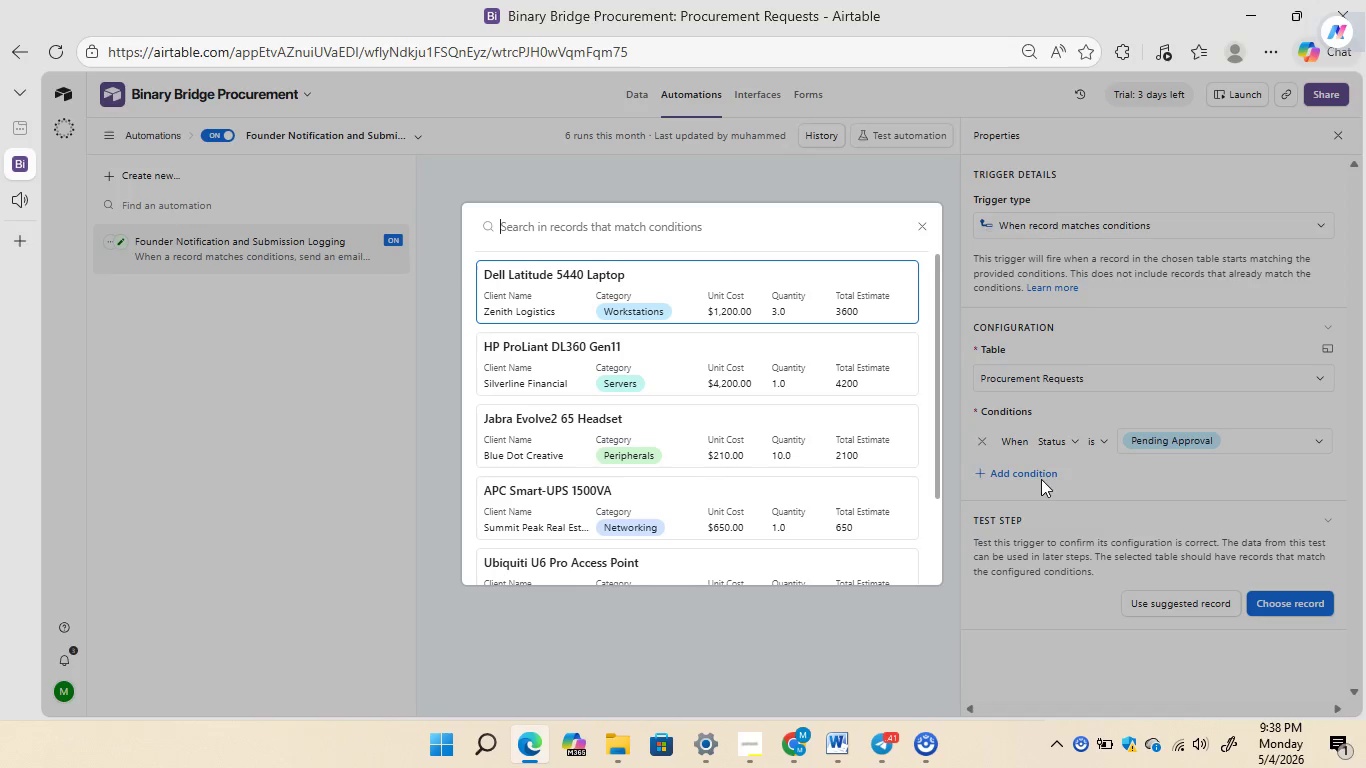 
left_click([664, 285])
 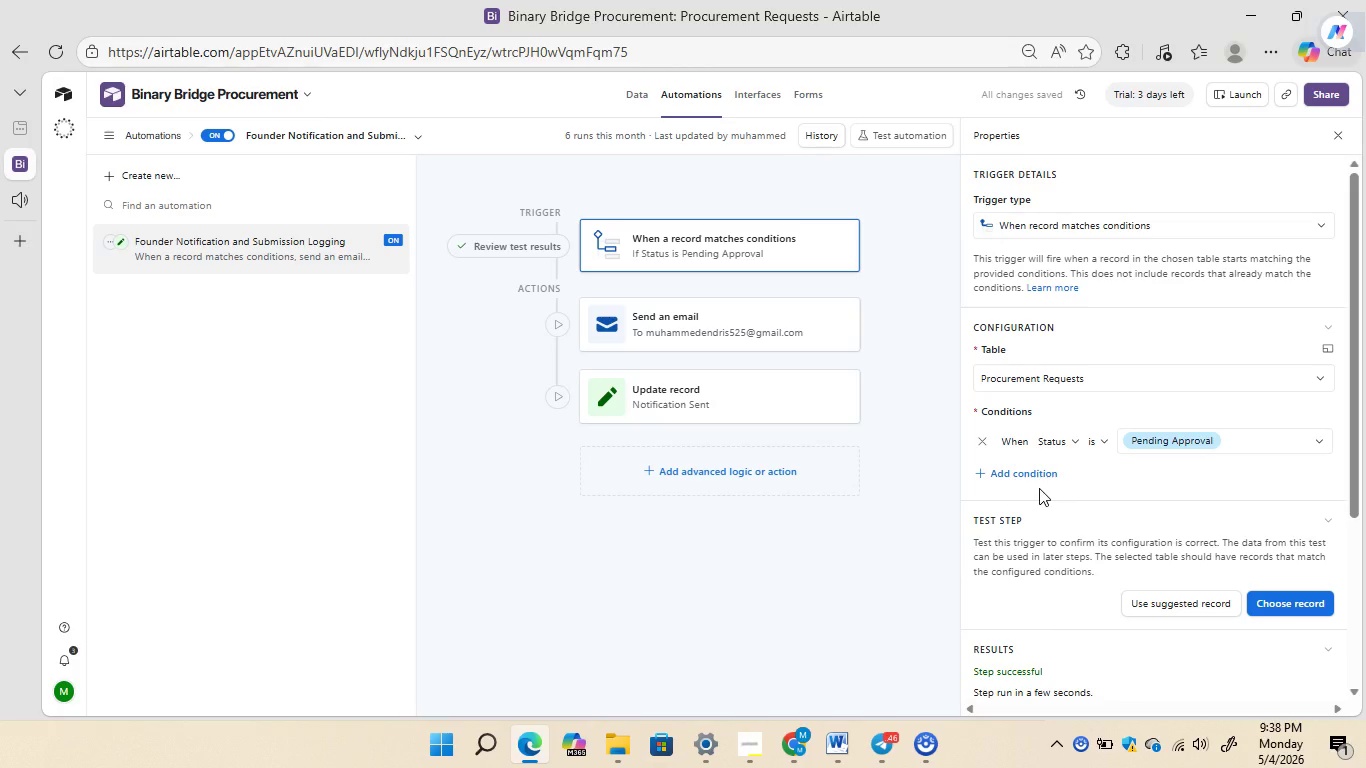 
wait(5.62)
 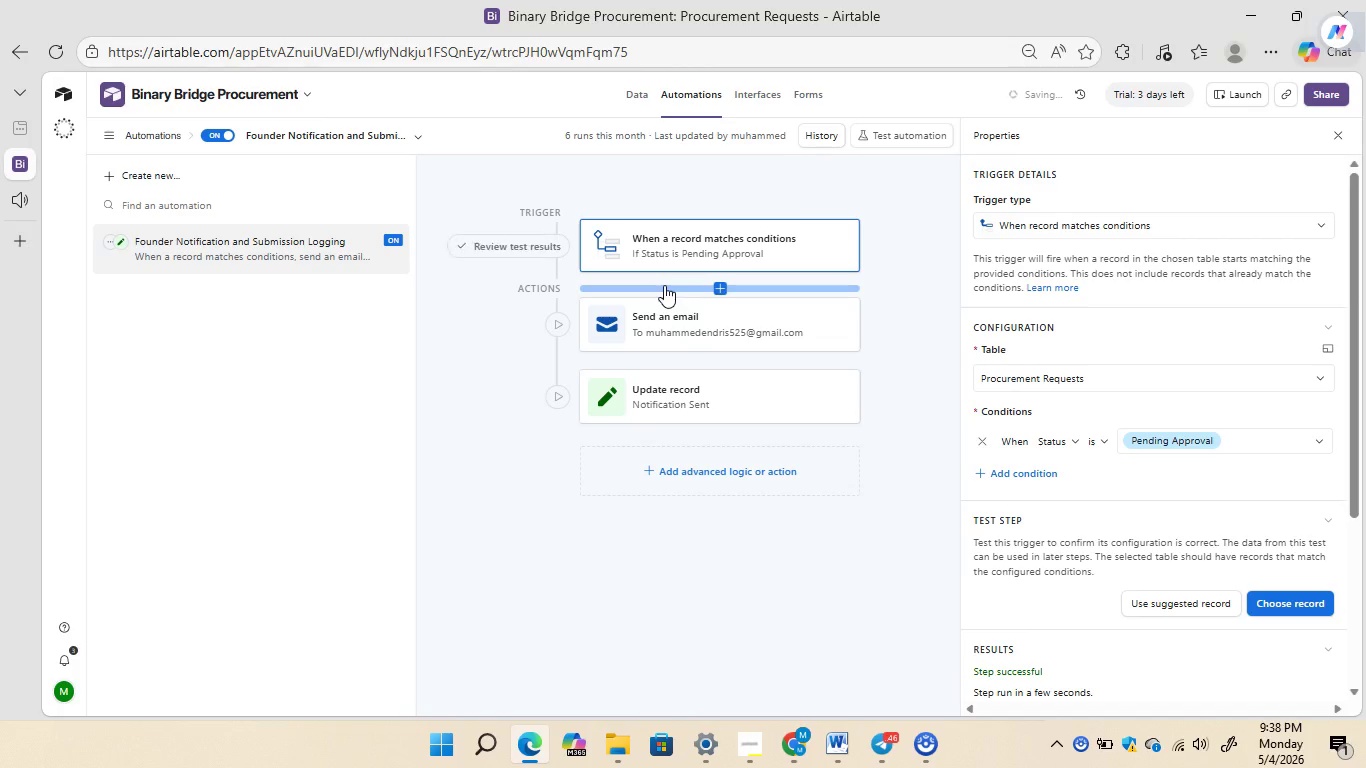 
left_click([718, 330])
 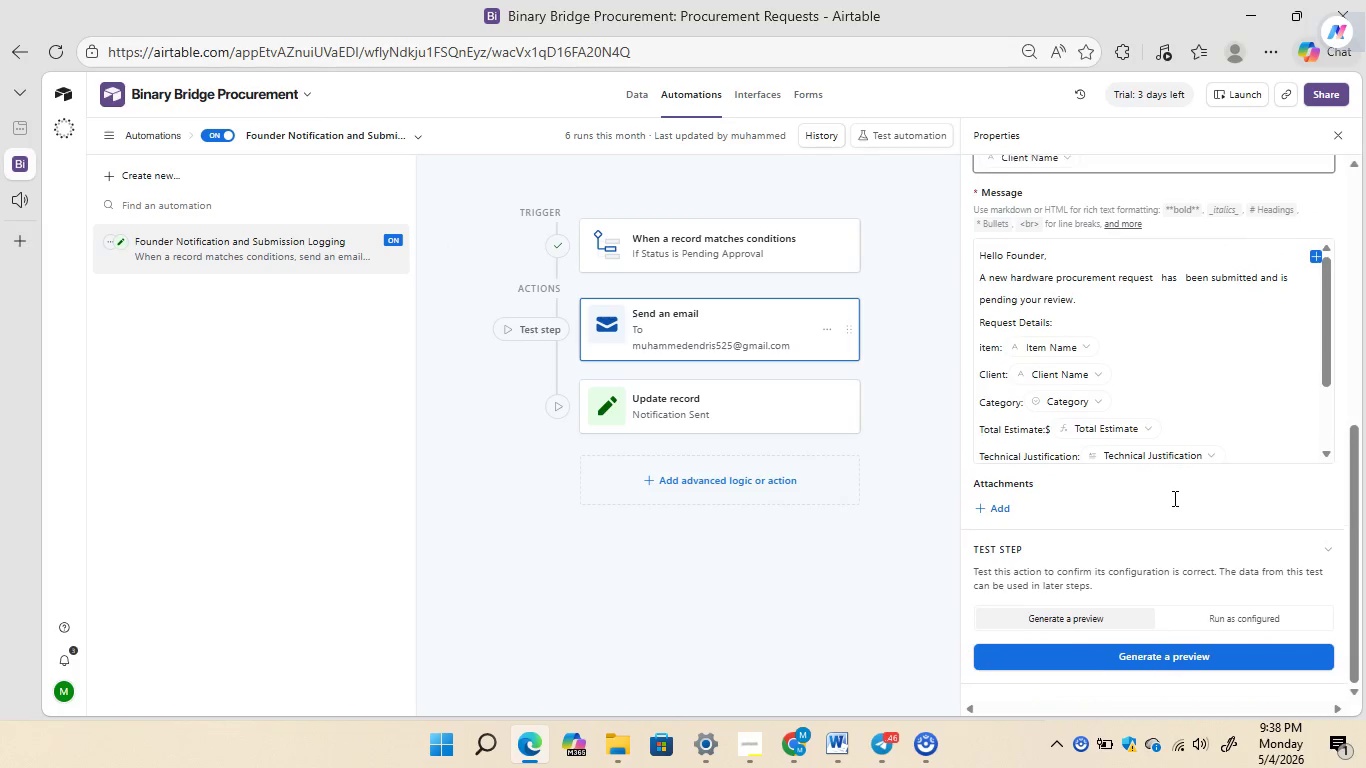 
left_click([1179, 661])
 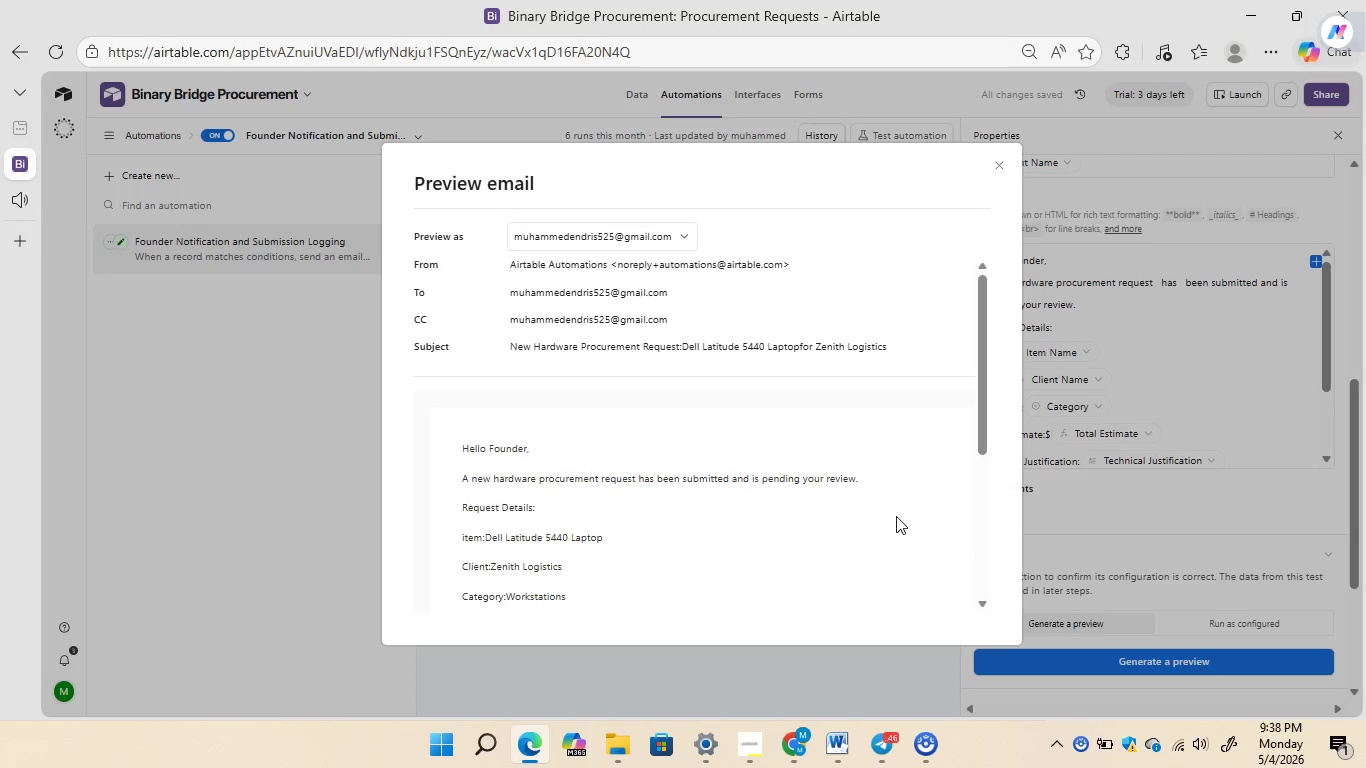 
wait(5.48)
 